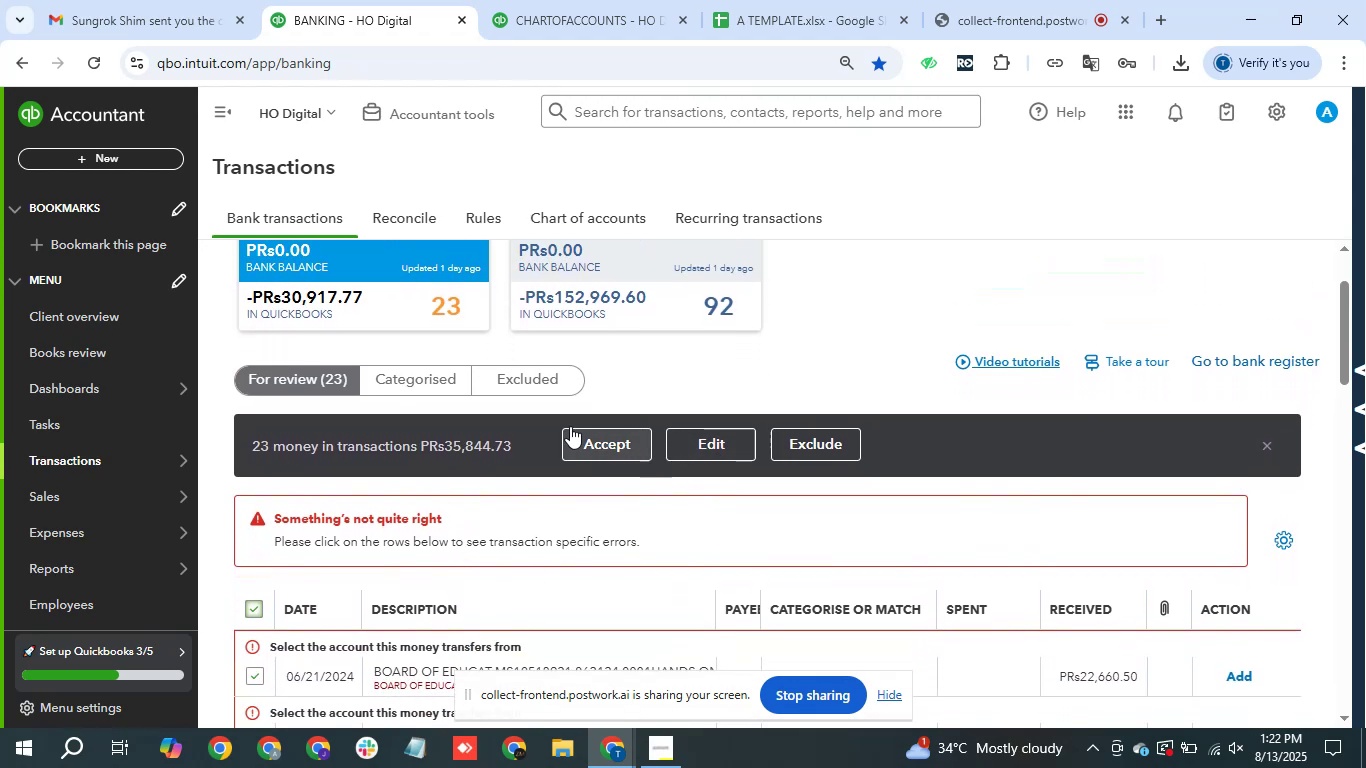 
left_click([692, 458])
 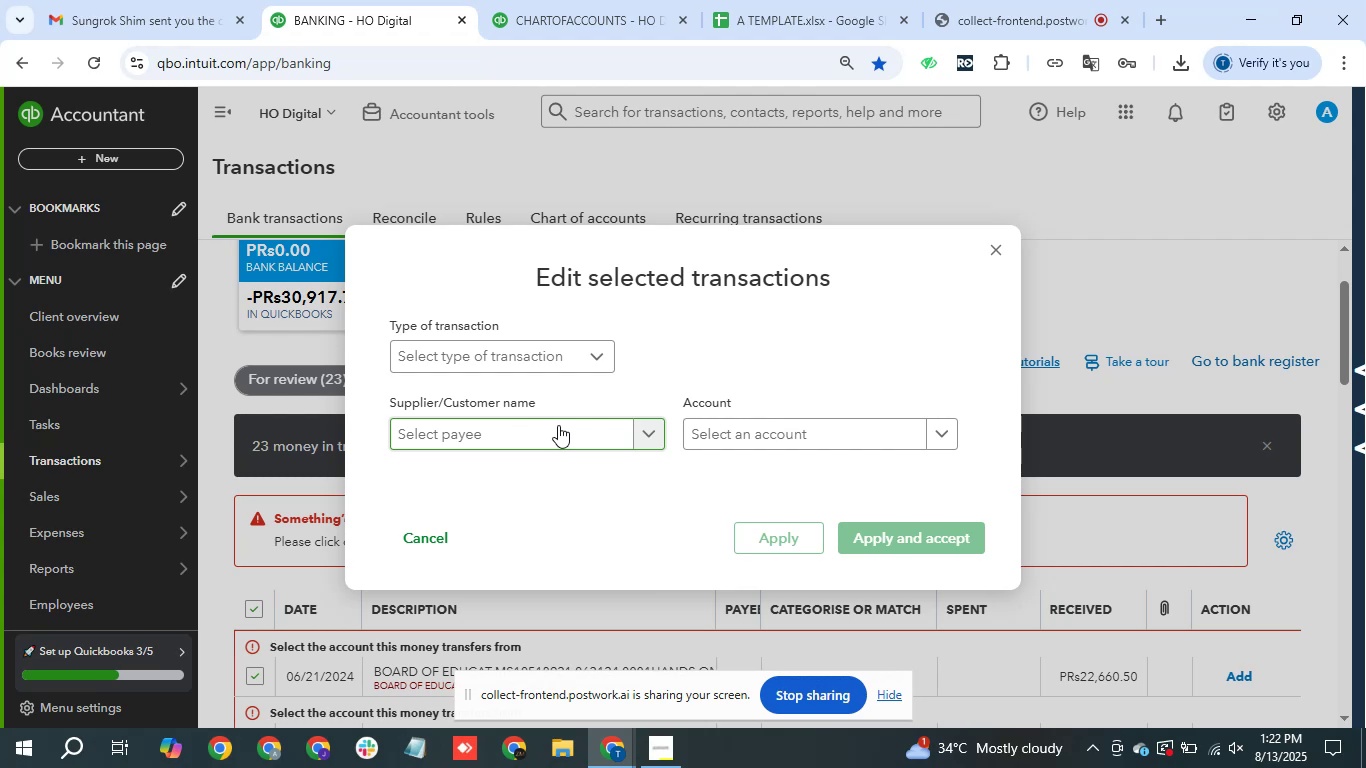 
wait(5.03)
 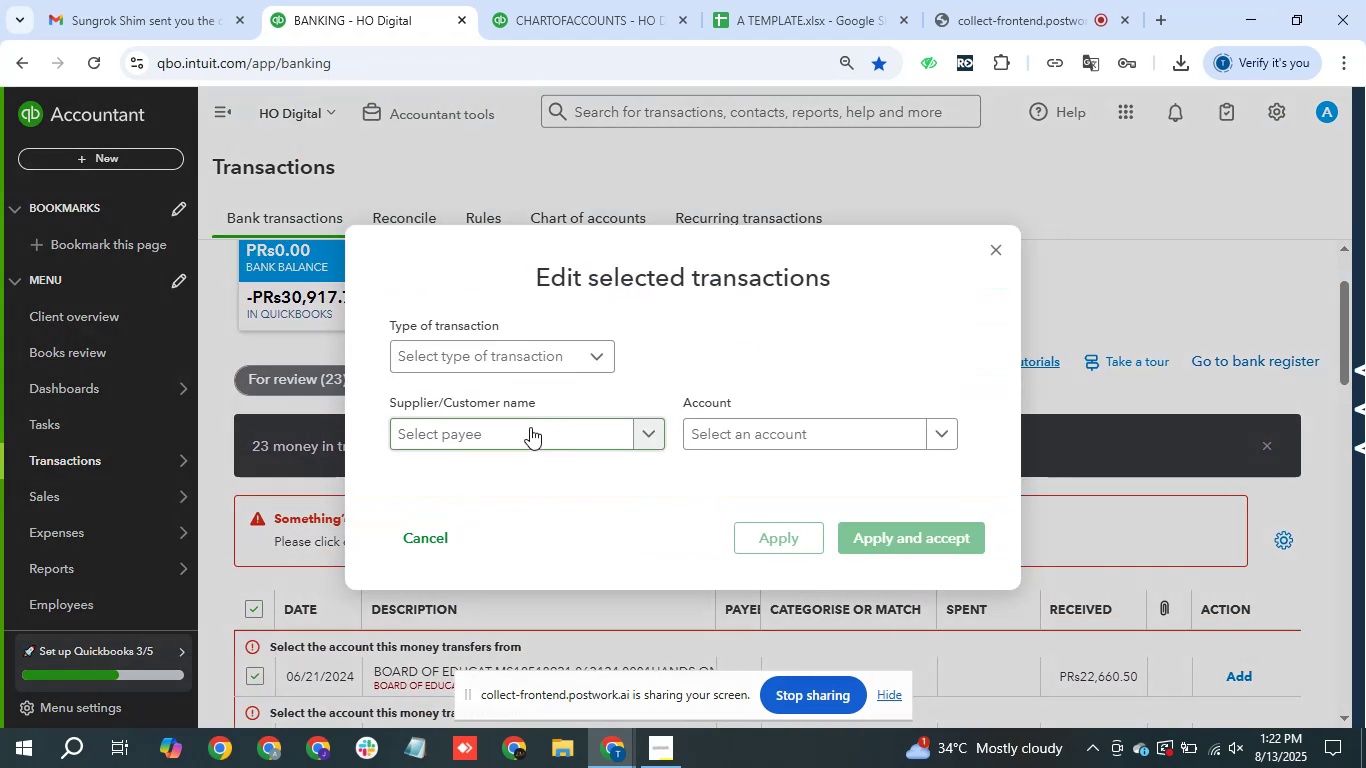 
left_click([719, 426])
 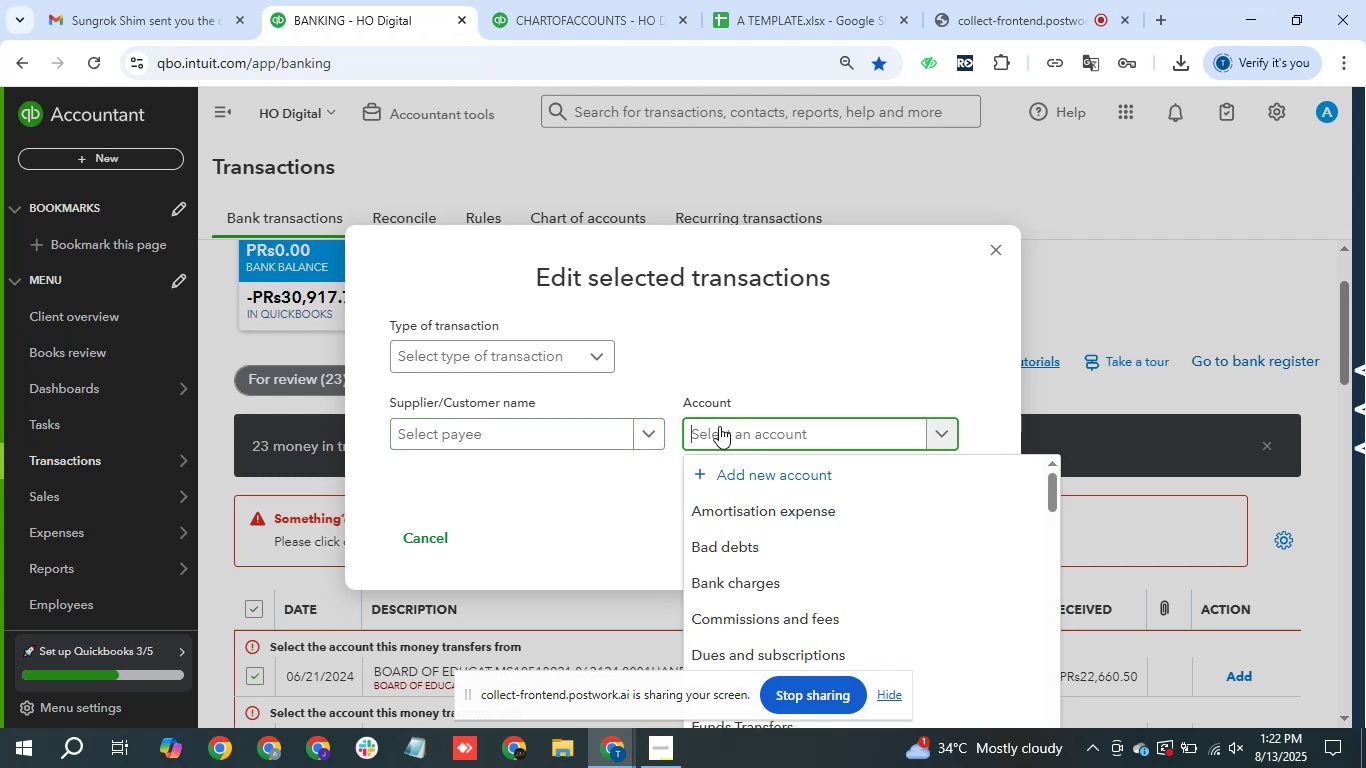 
type(chec)
 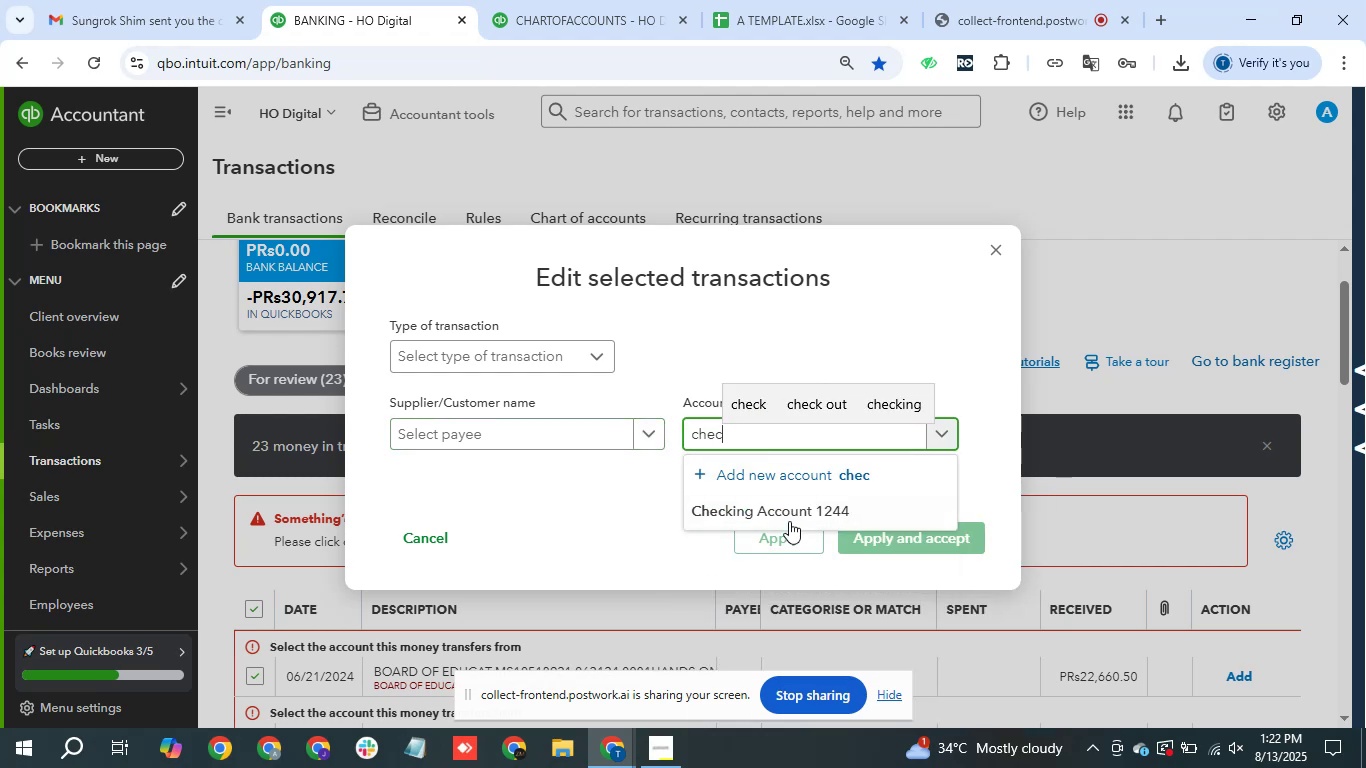 
left_click([779, 506])
 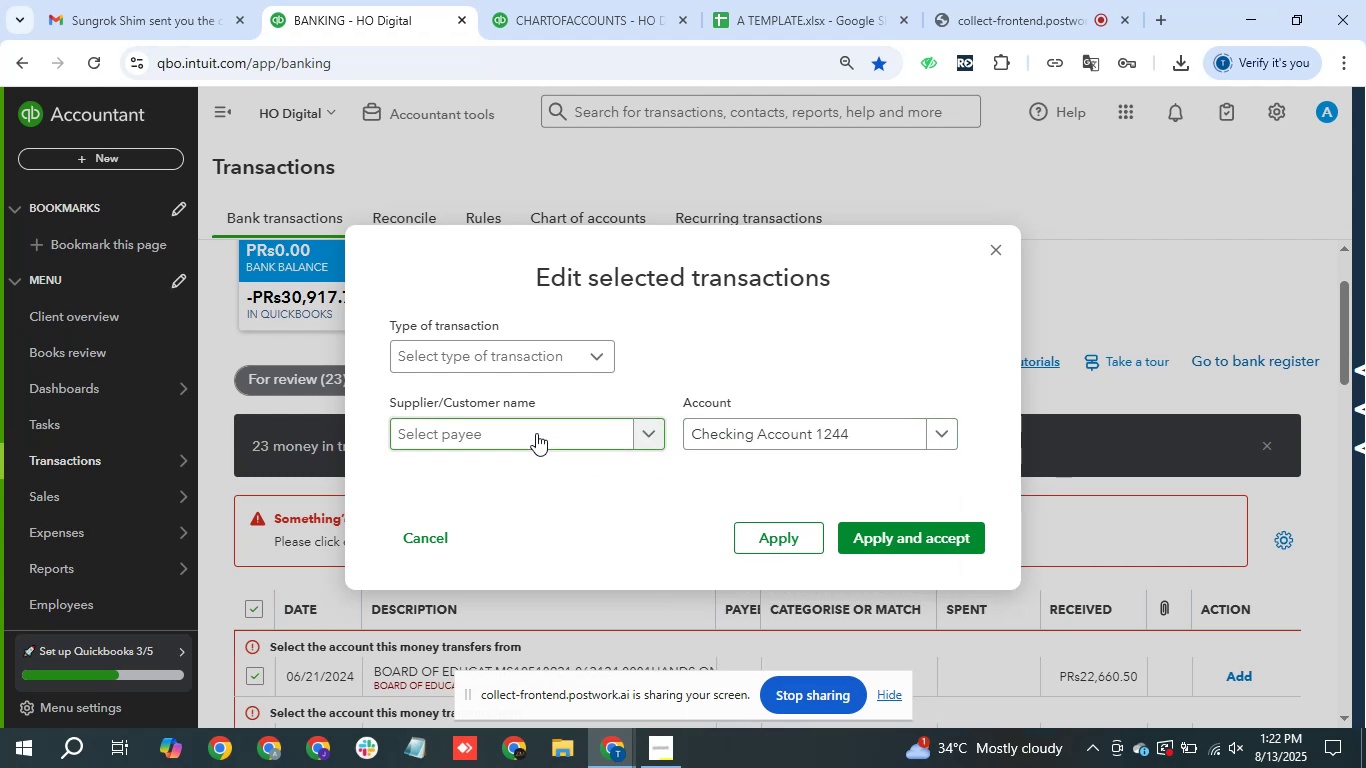 
left_click([514, 367])
 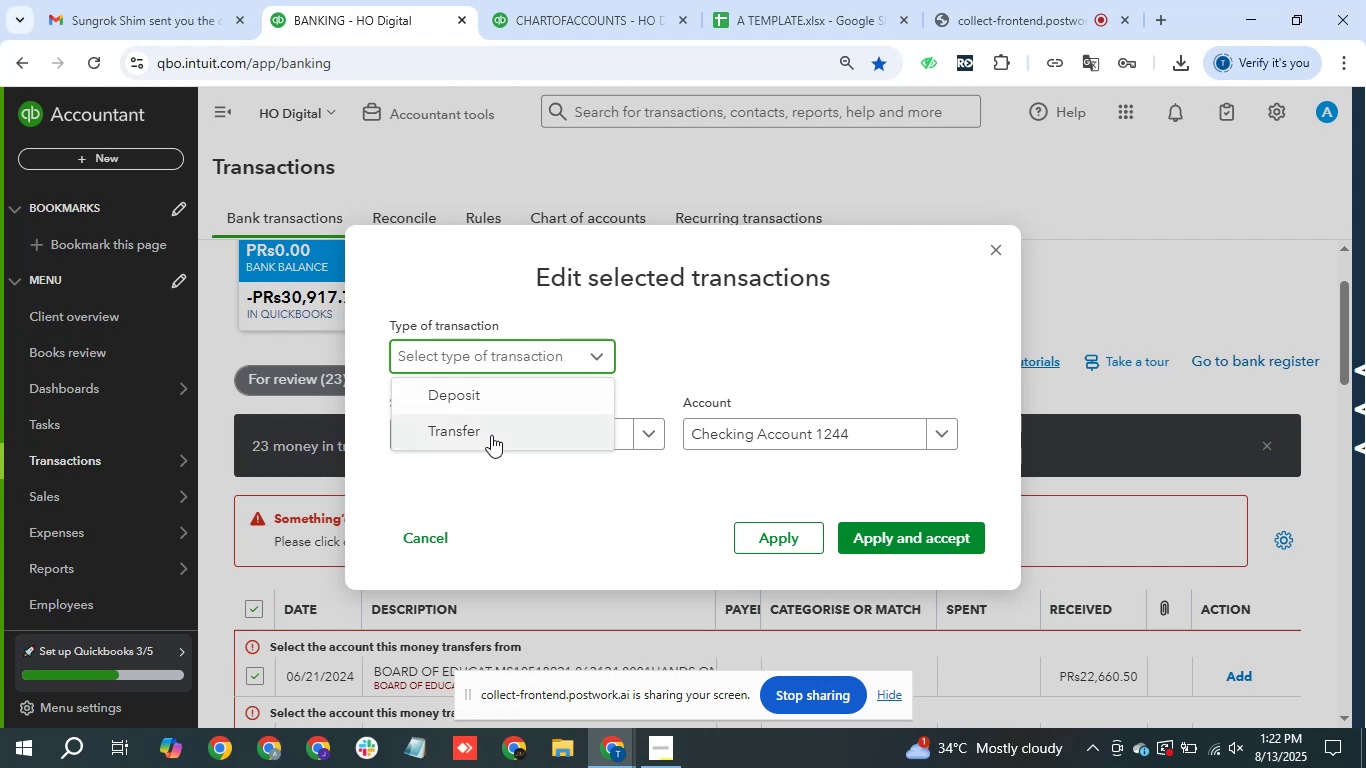 
left_click([491, 439])
 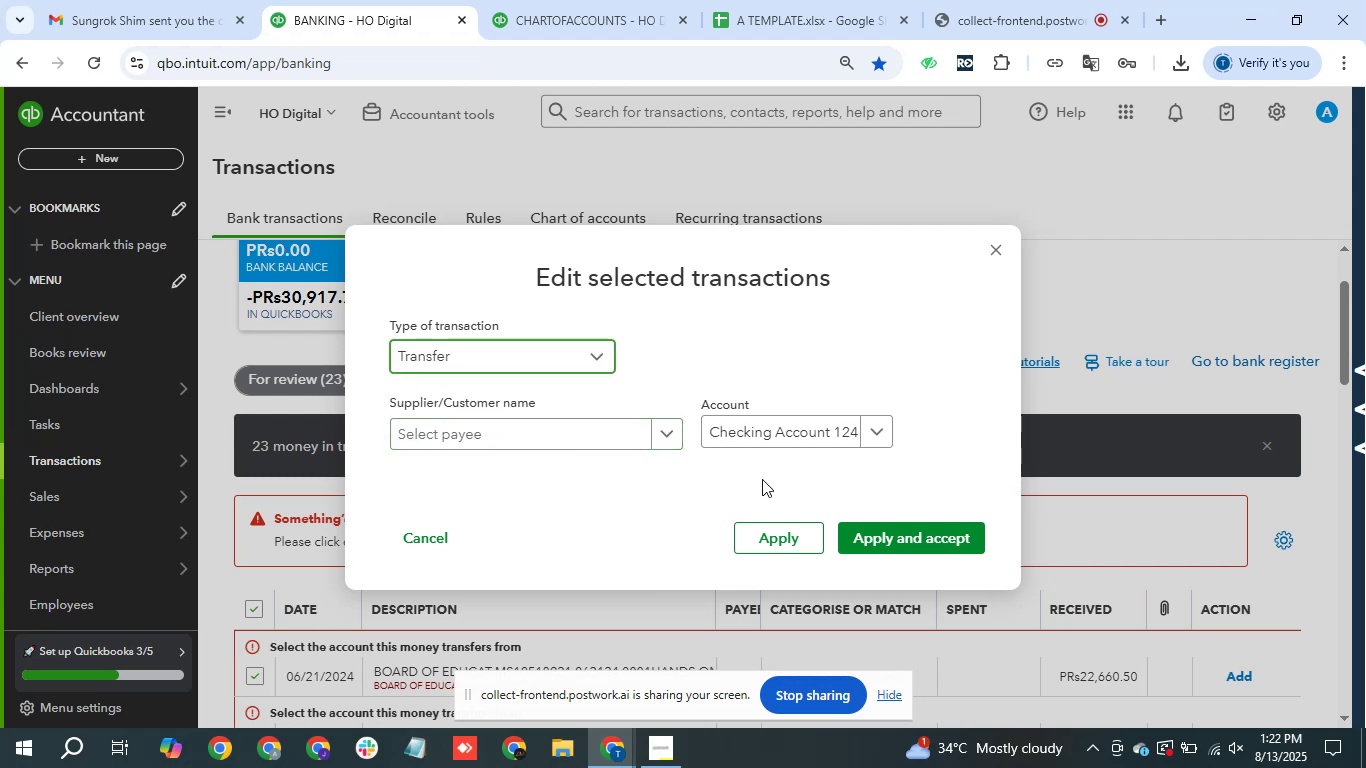 
left_click([904, 534])
 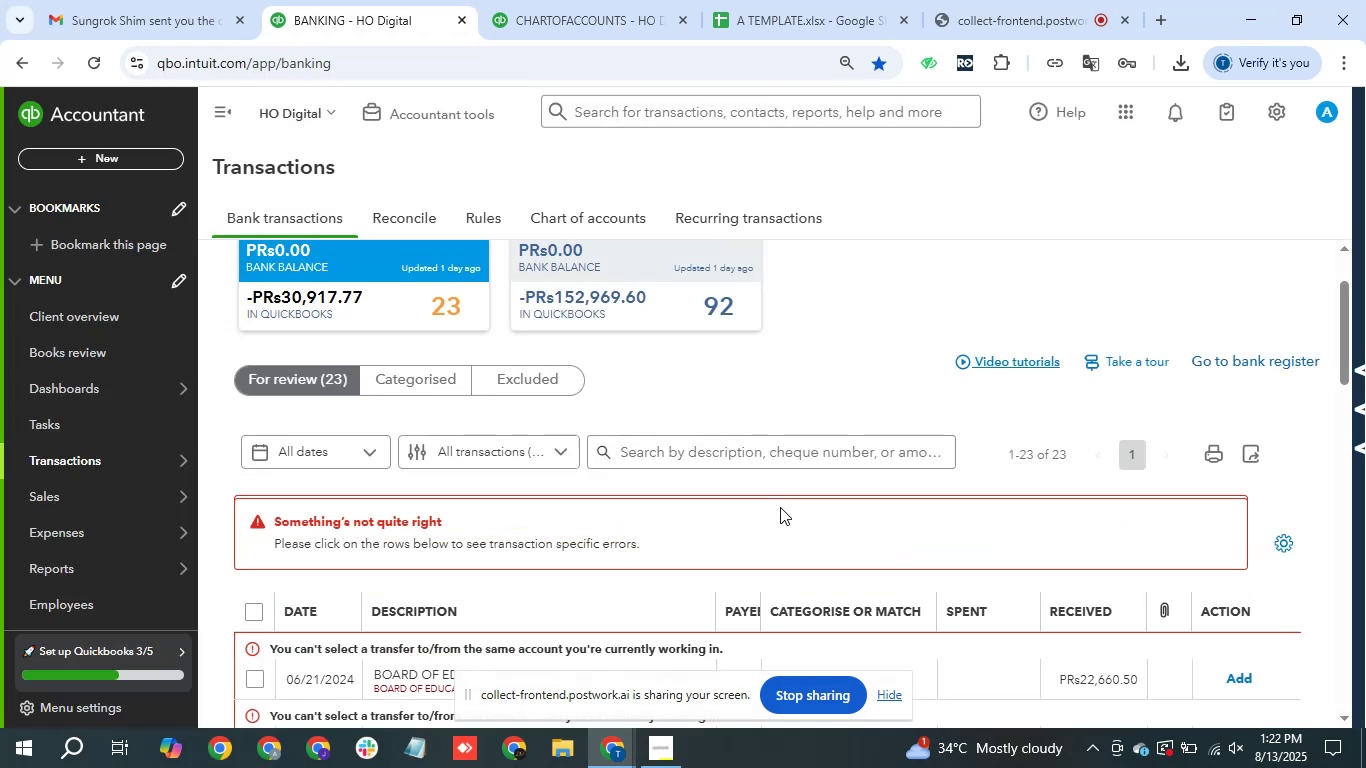 
scroll: coordinate [780, 507], scroll_direction: down, amount: 1.0
 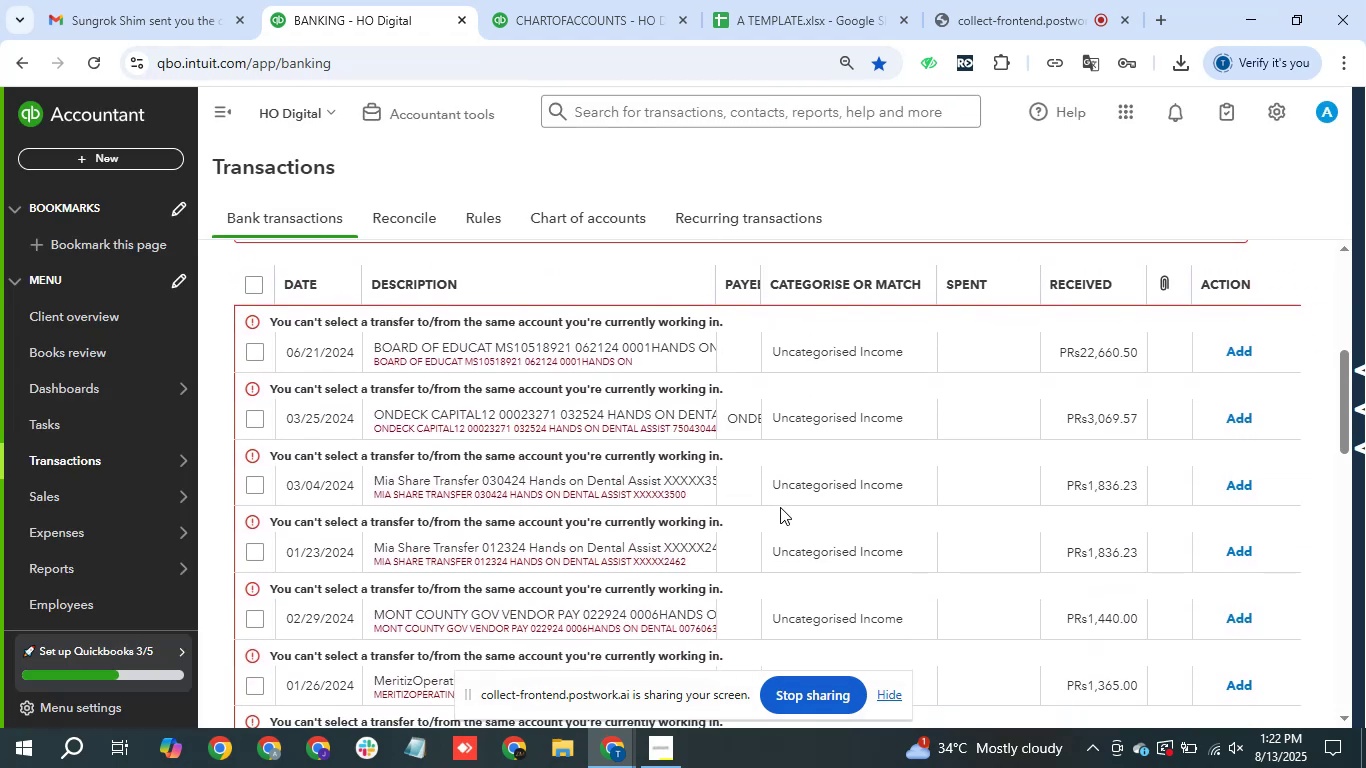 
scroll: coordinate [780, 507], scroll_direction: none, amount: 0.0
 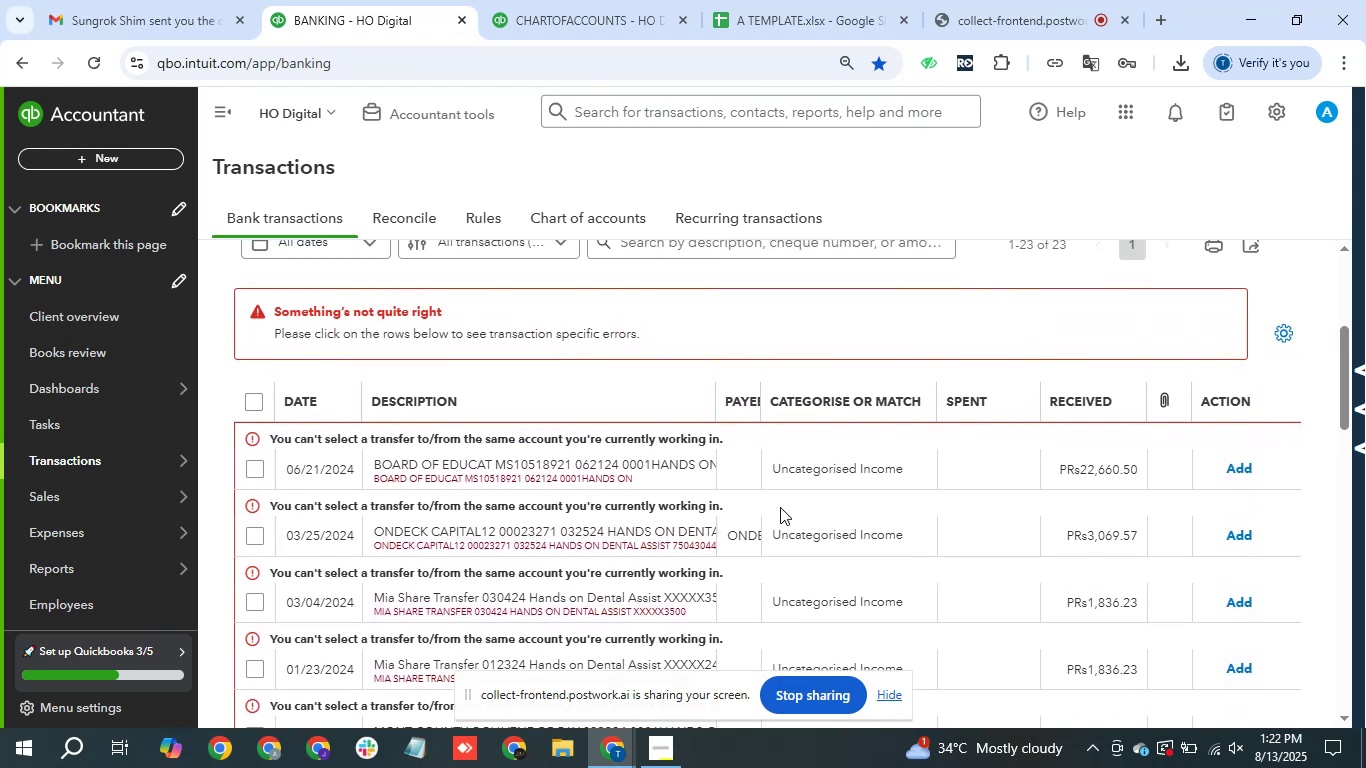 
wait(7.57)
 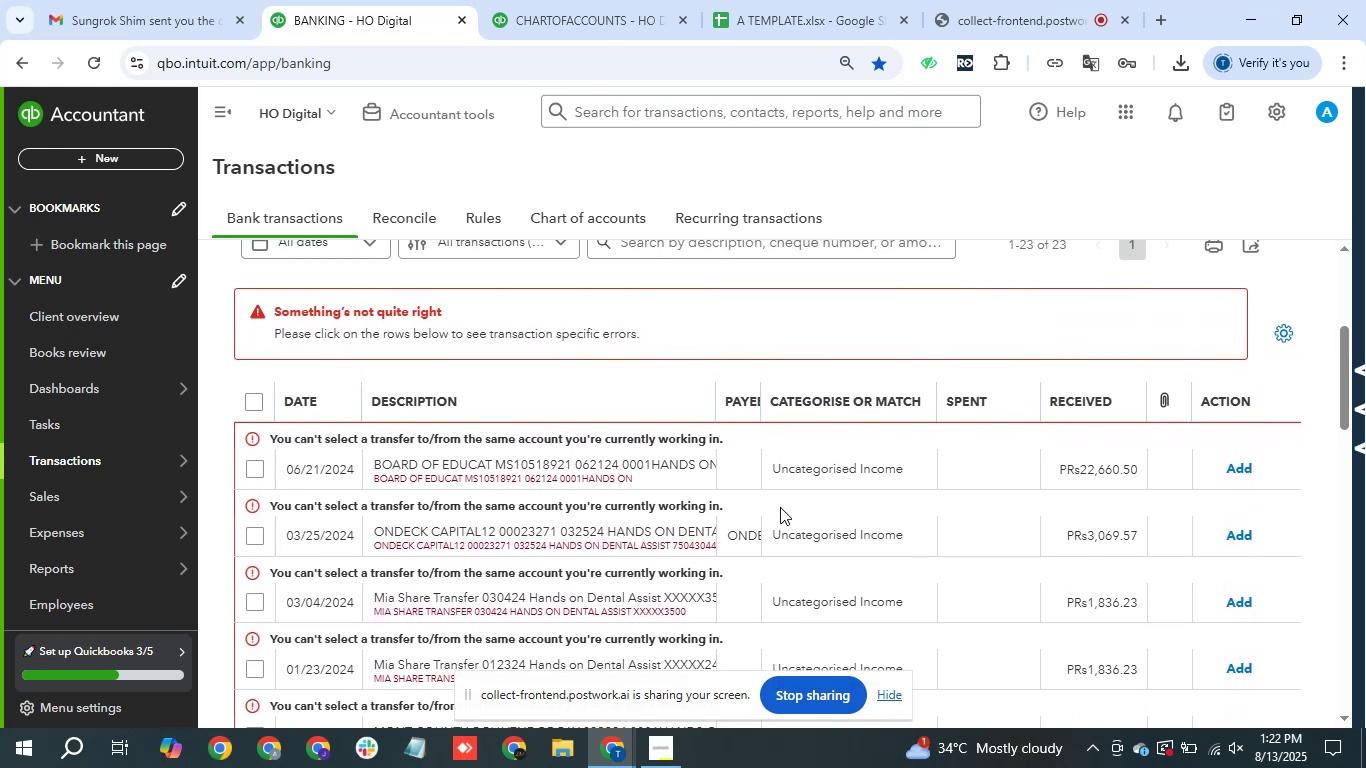 
scroll: coordinate [780, 507], scroll_direction: up, amount: 1.0
 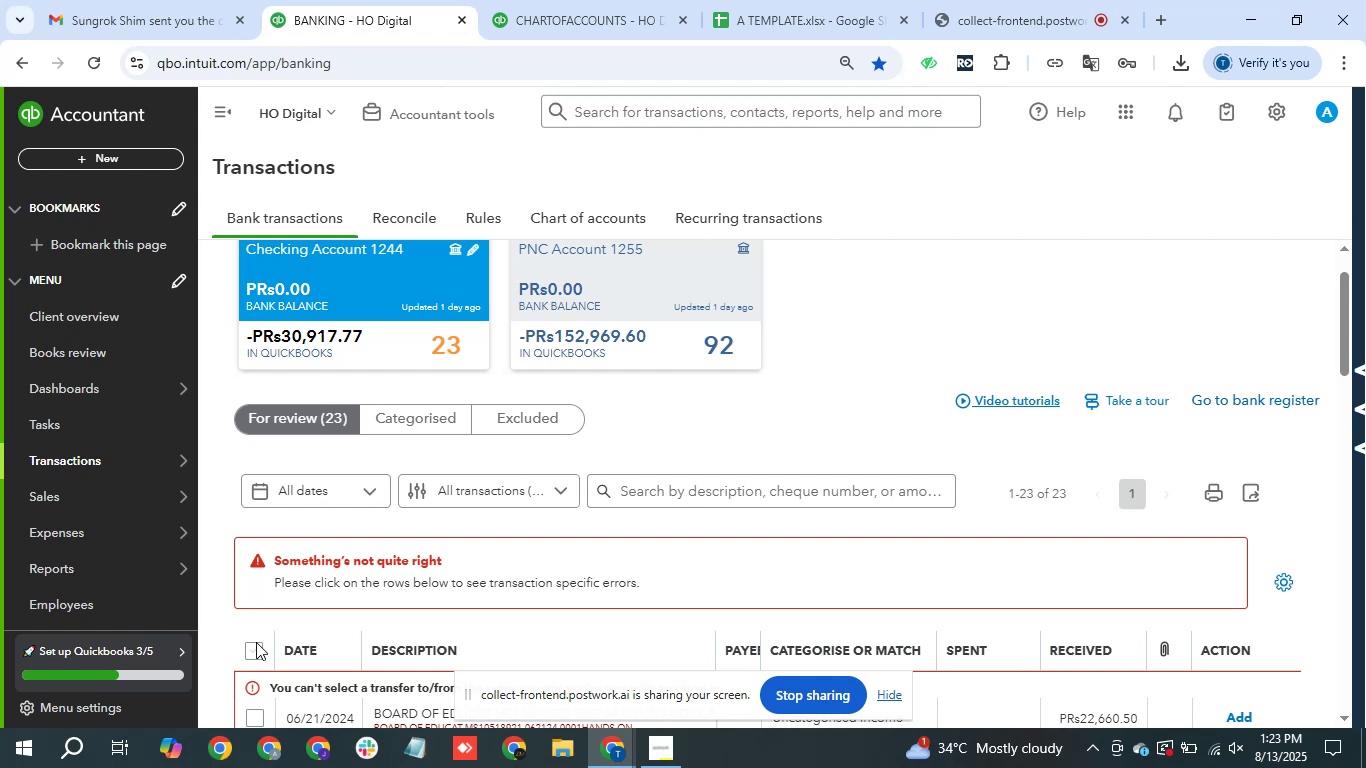 
left_click([253, 644])
 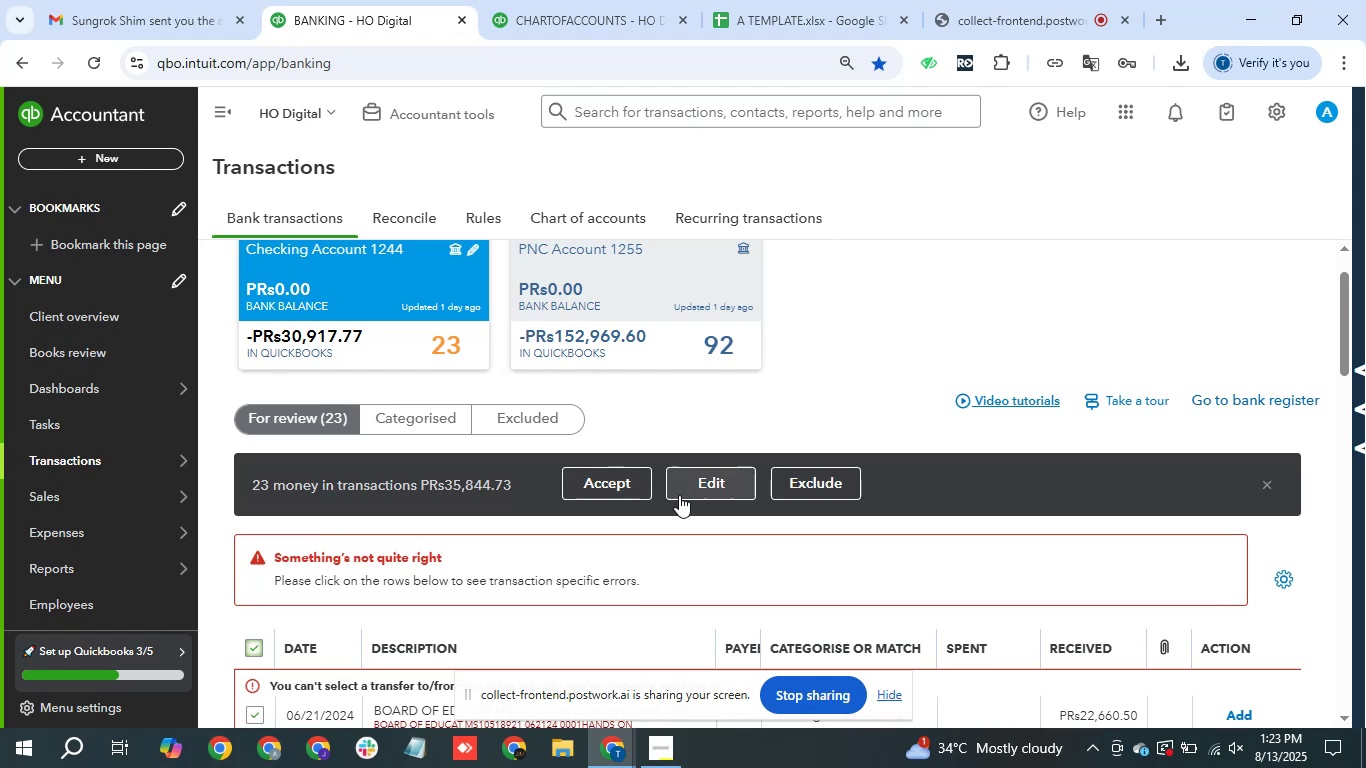 
left_click([681, 495])
 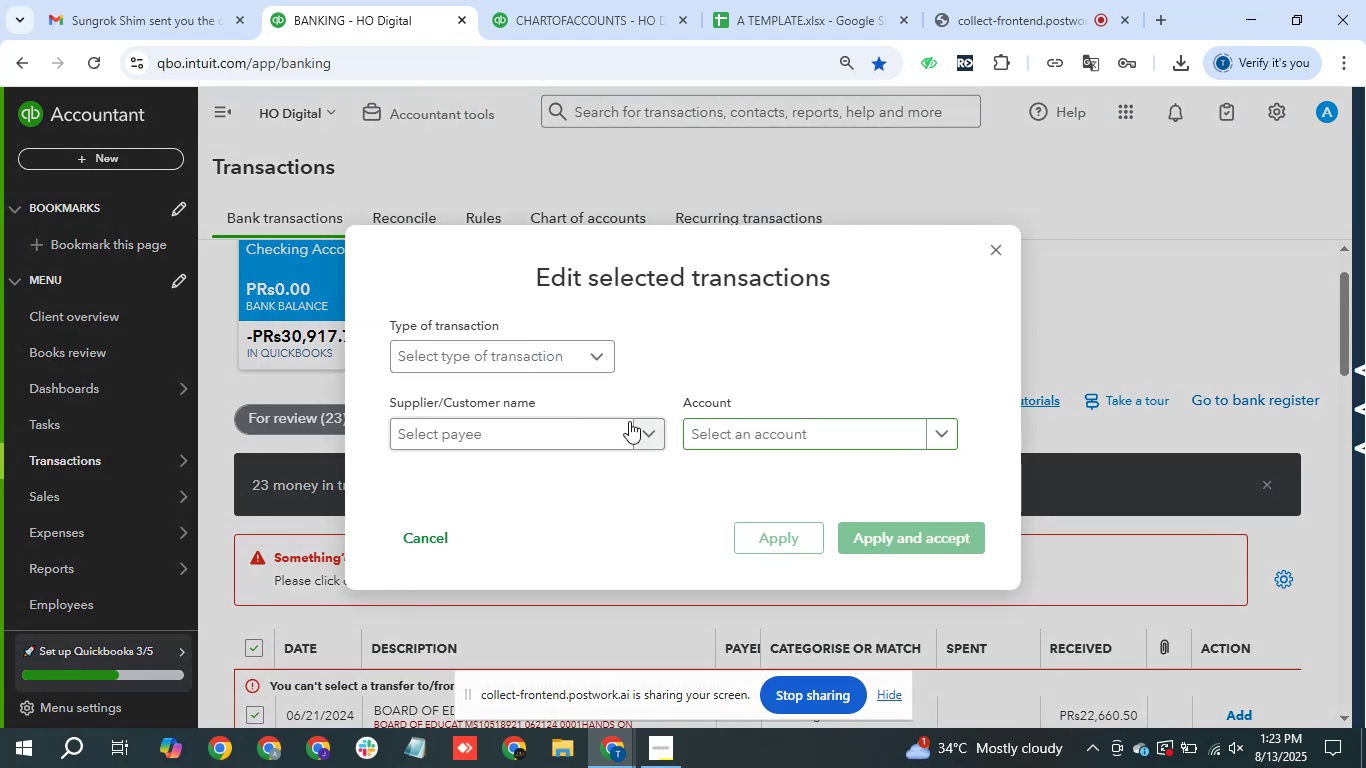 
left_click([572, 421])
 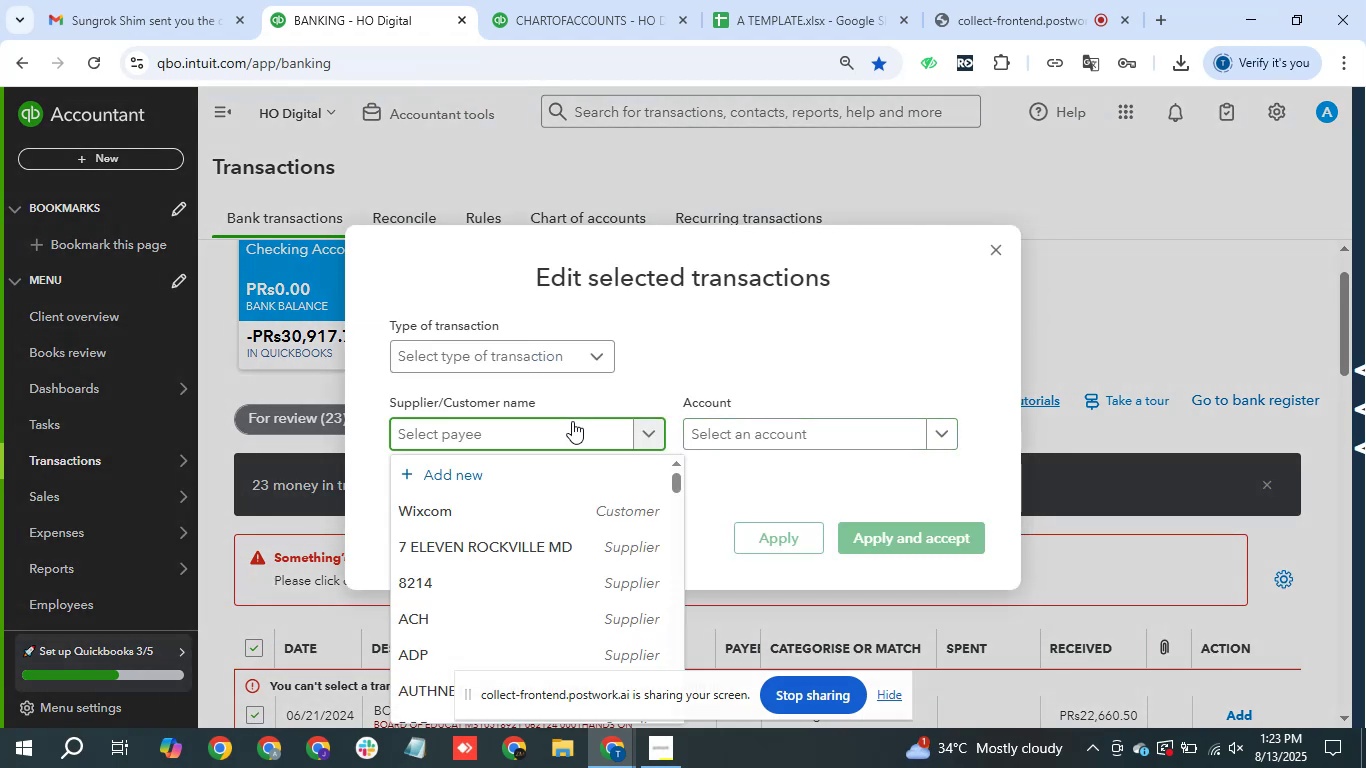 
type(chec)
key(Backspace)
 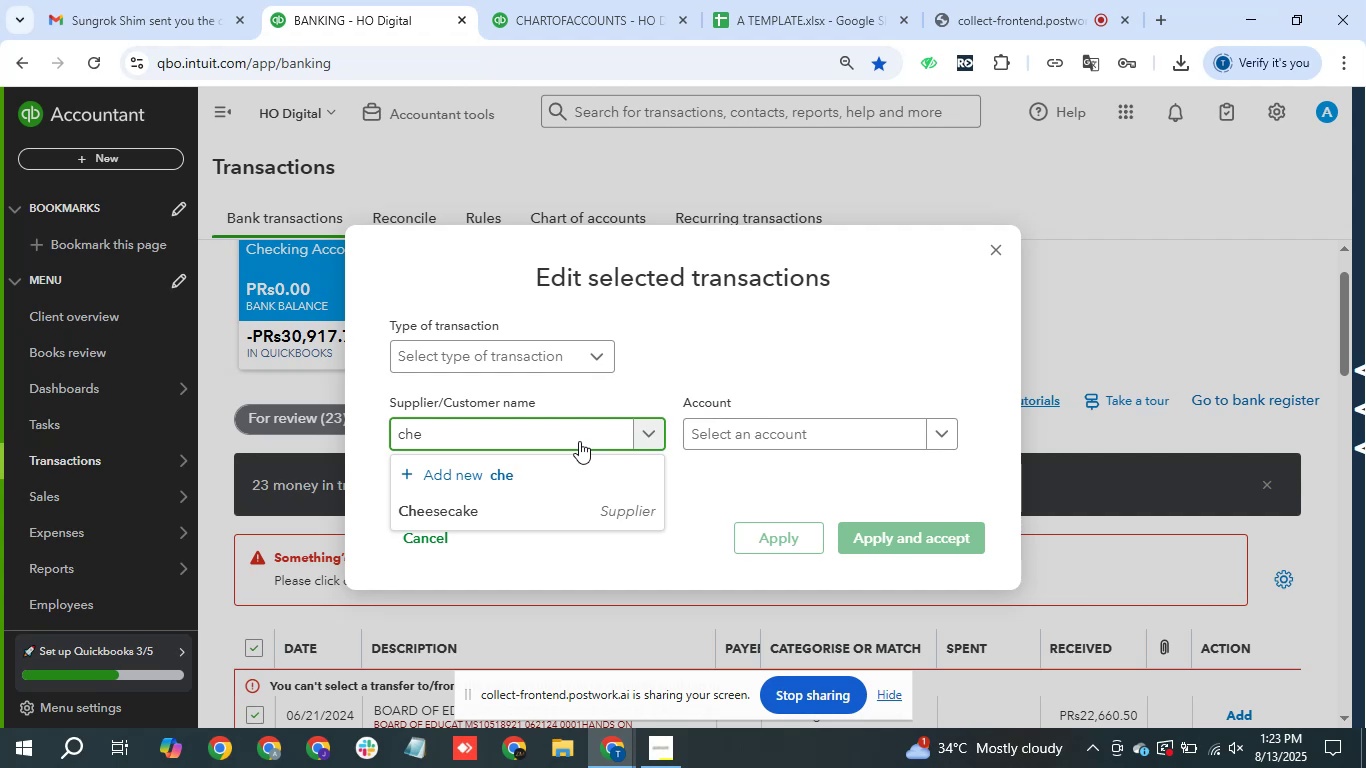 
wait(6.98)
 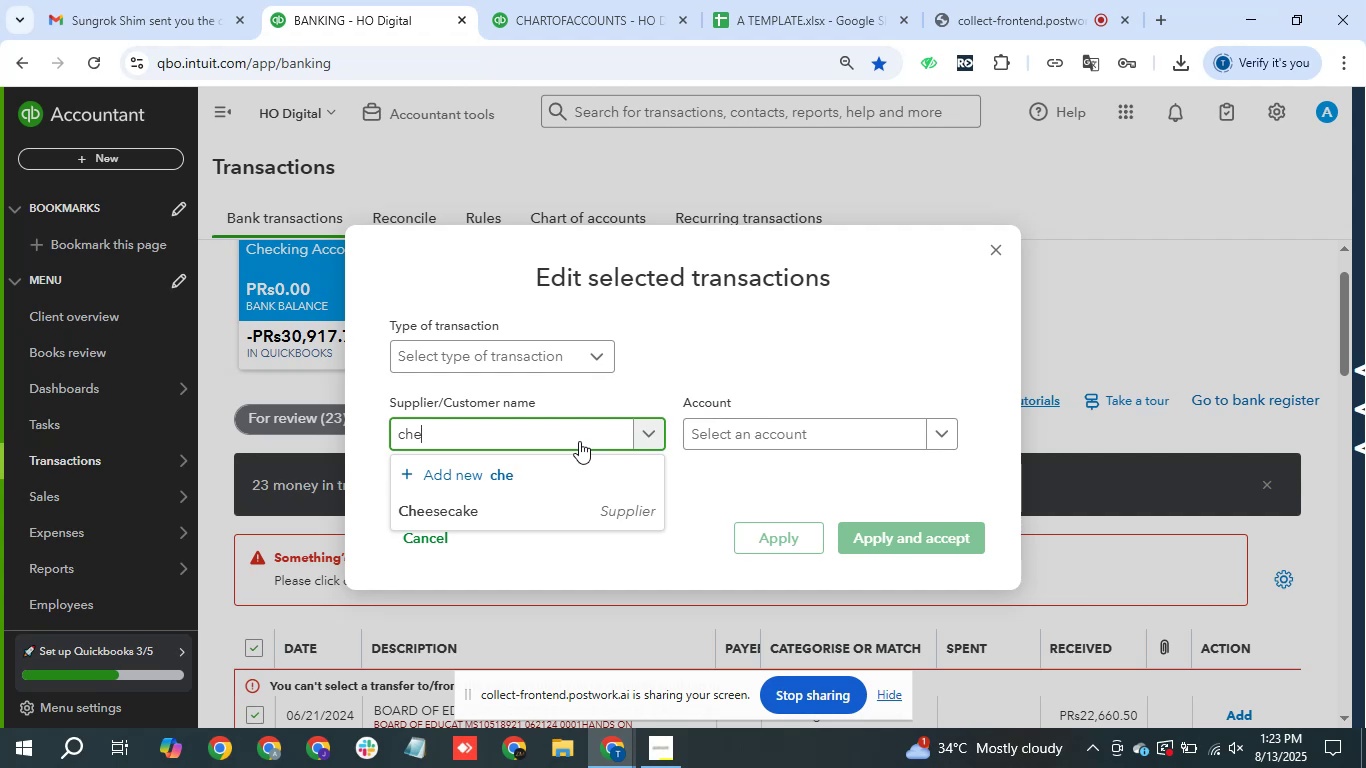 
type(cking Acc )
 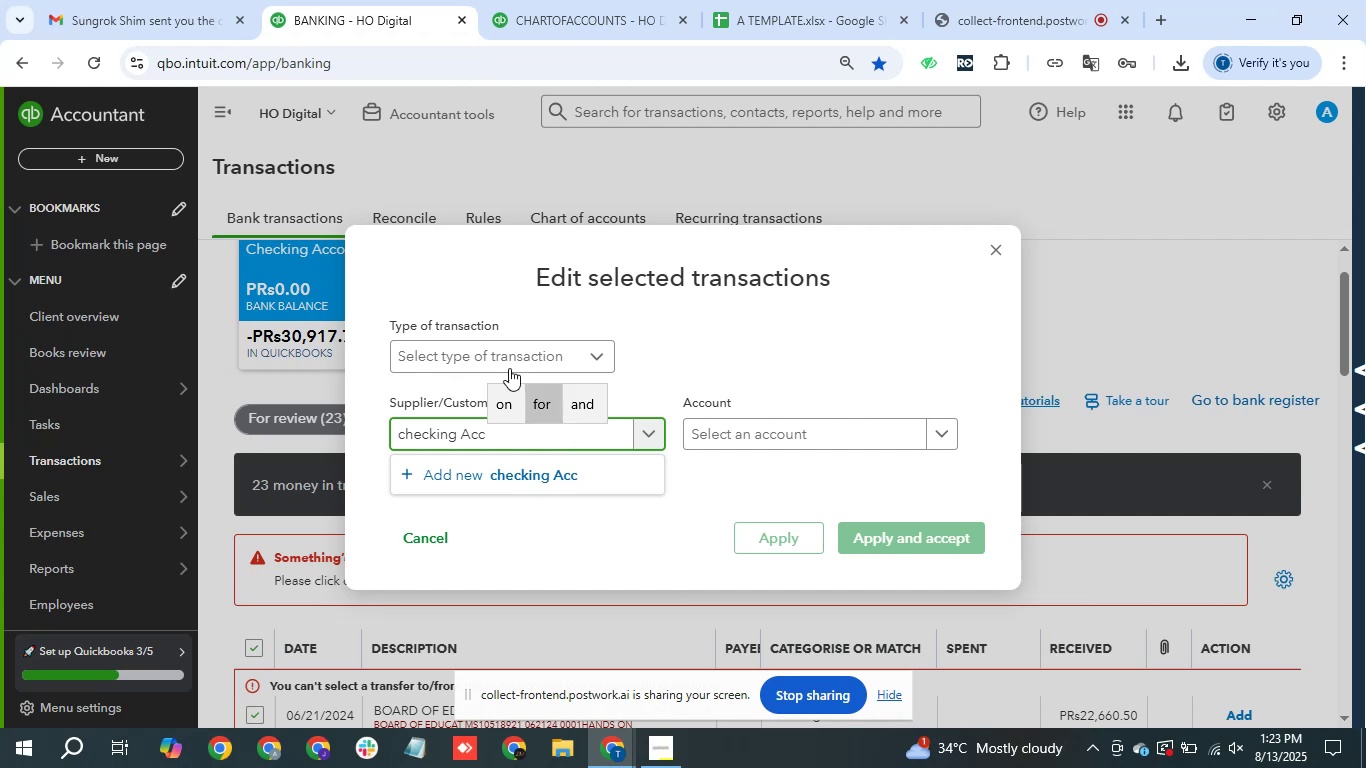 
scroll: coordinate [564, 198], scroll_direction: up, amount: 1.0
 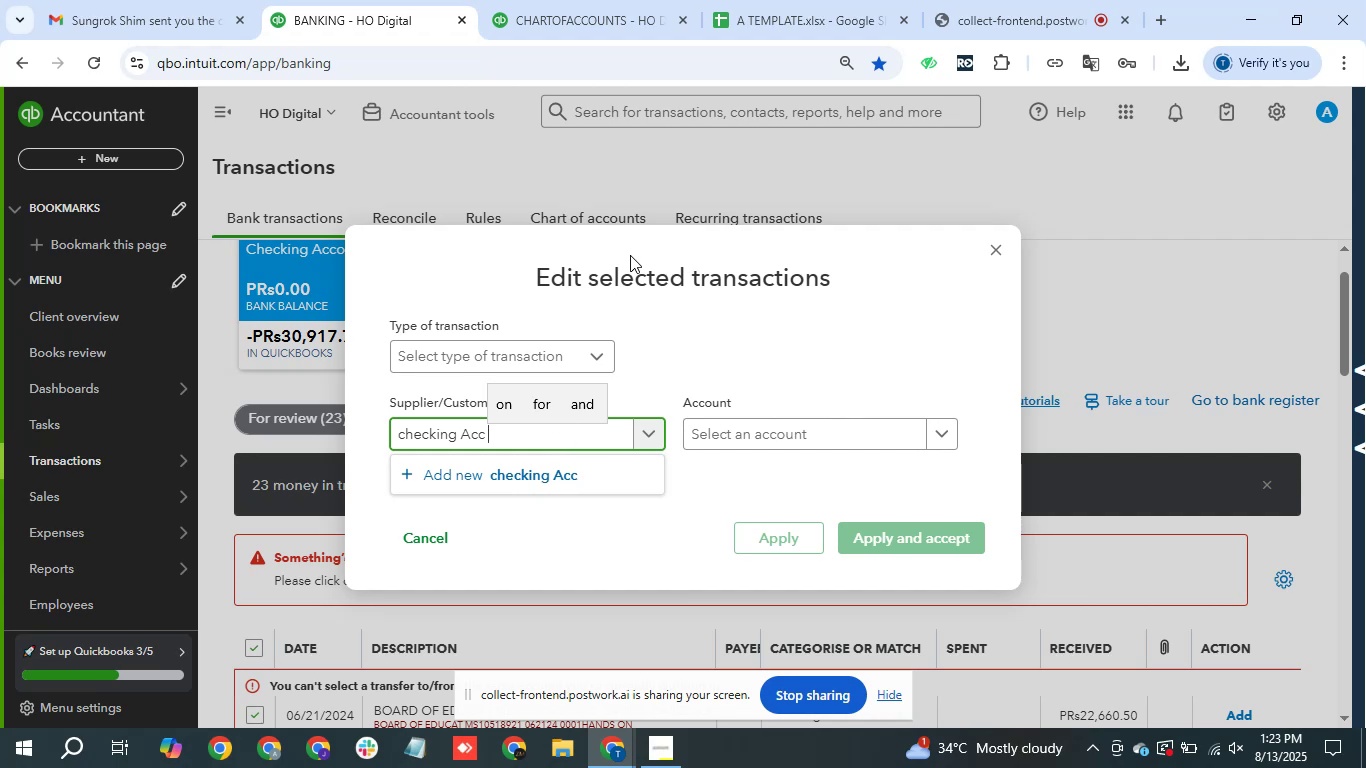 
key(Control+A)
 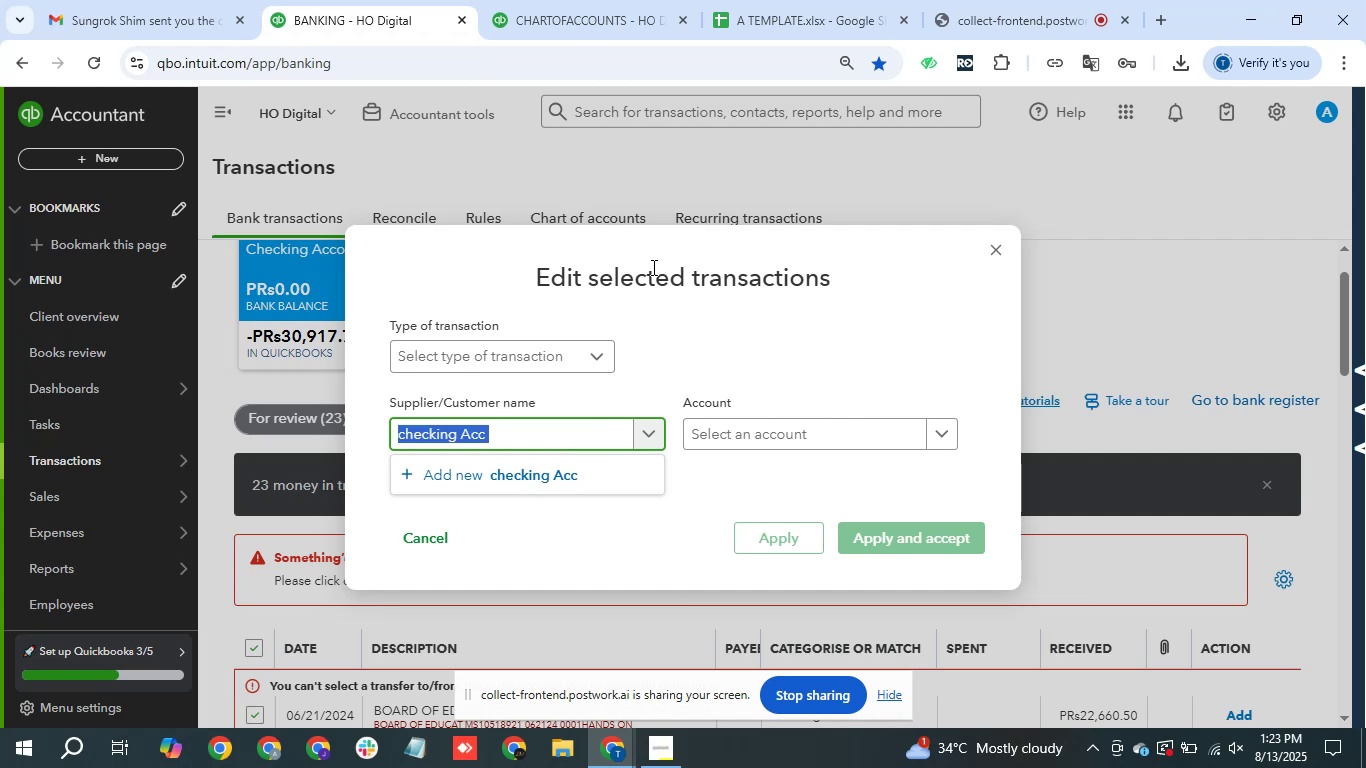 
key(Control+C)
 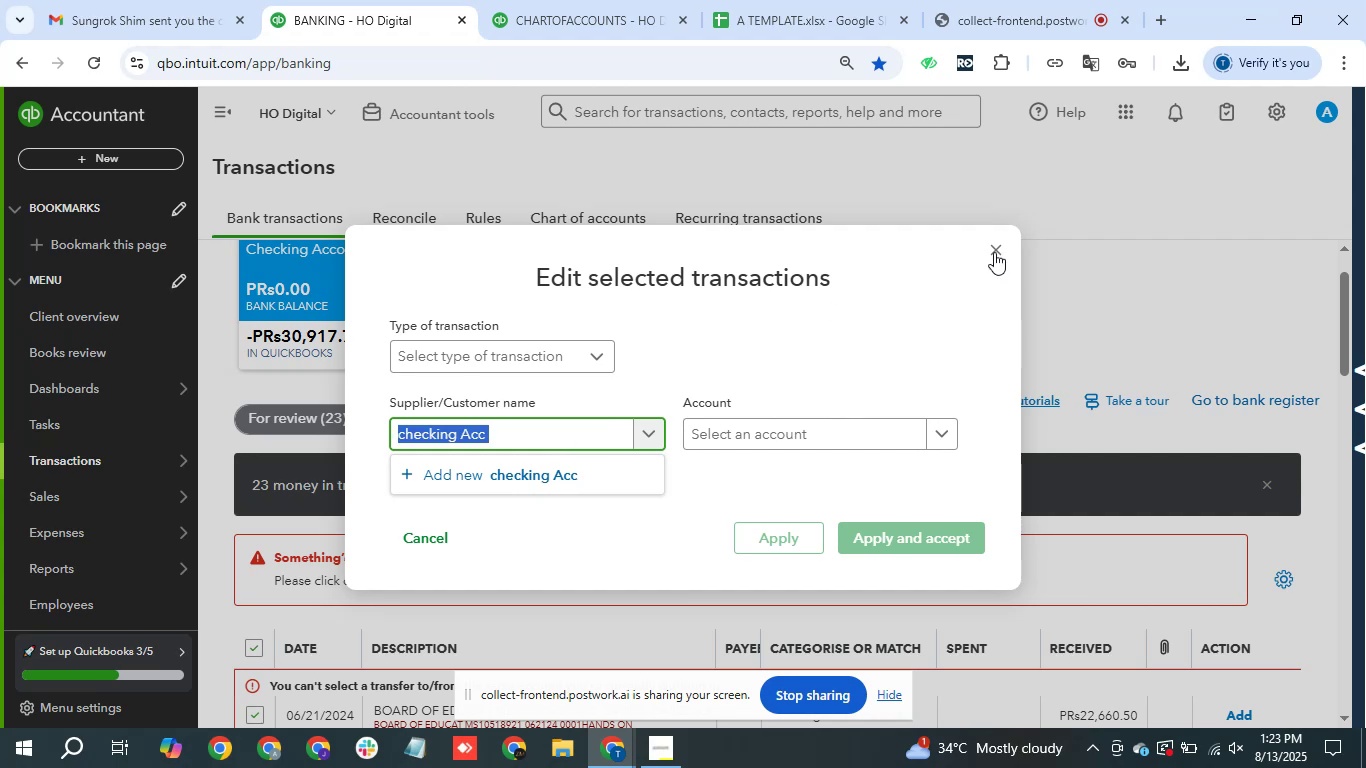 
left_click([994, 250])
 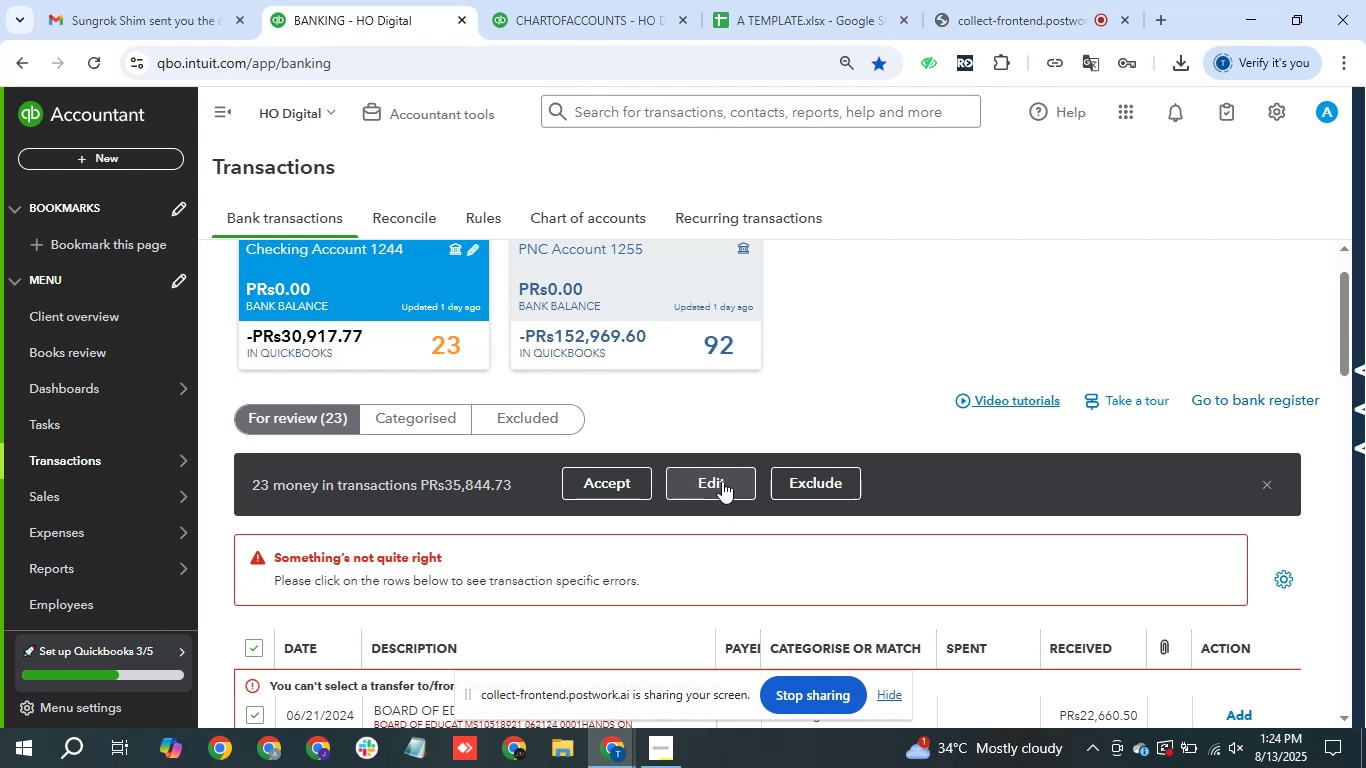 
wait(54.18)
 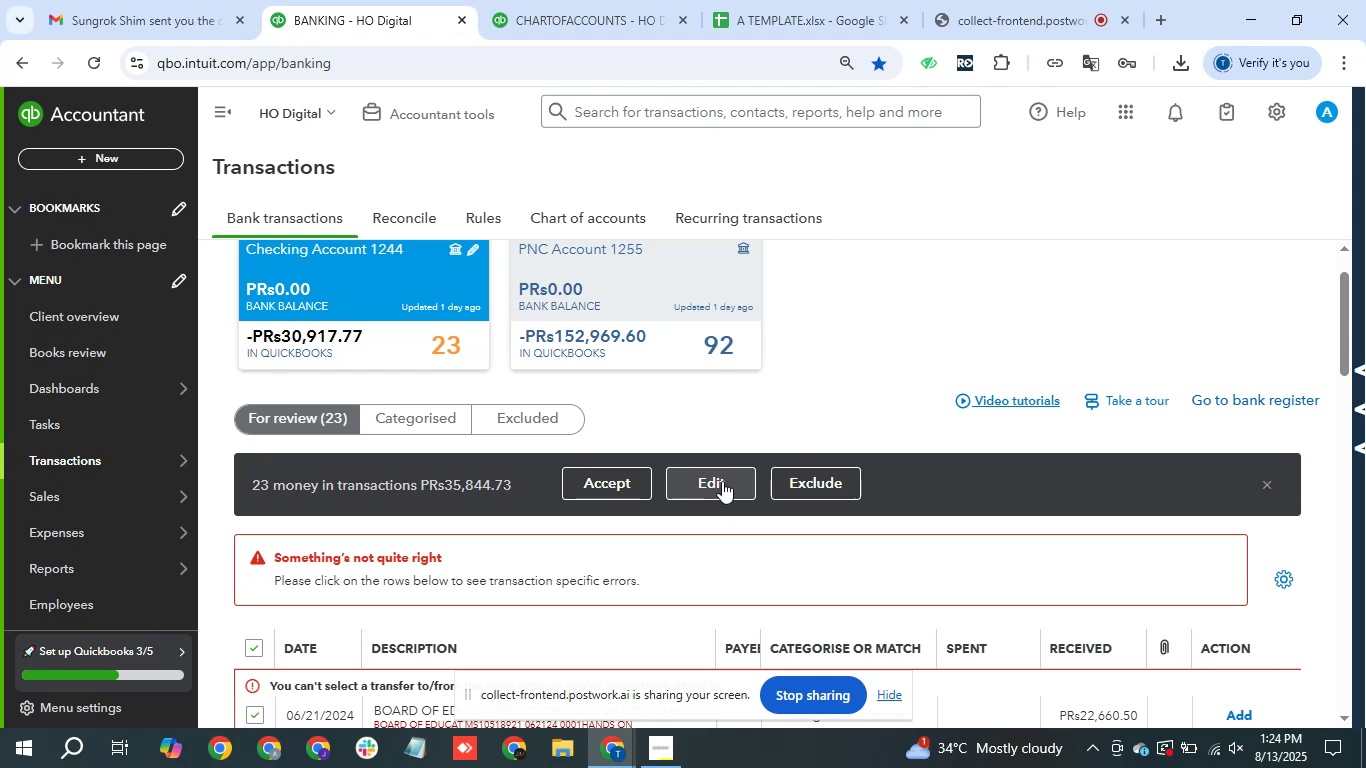 
scroll: coordinate [612, 369], scroll_direction: down, amount: 1.0
 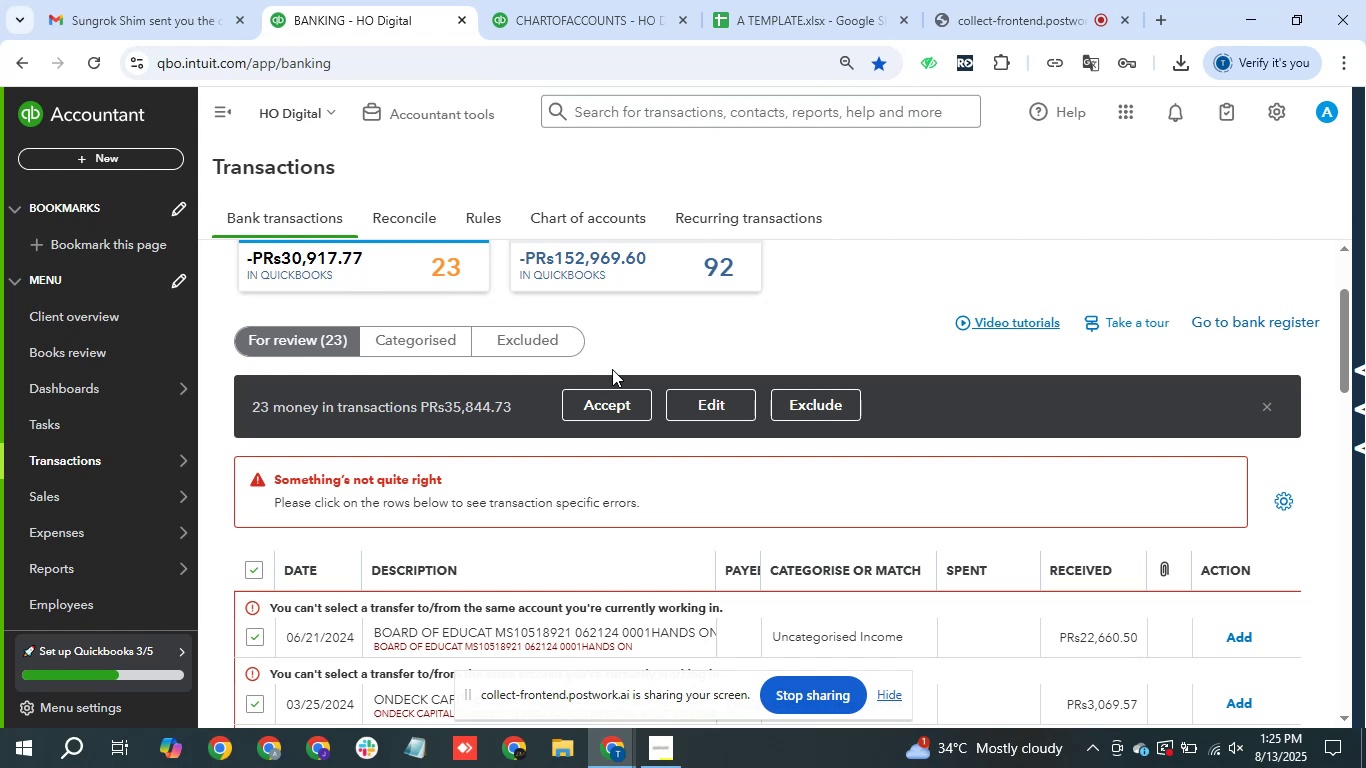 
wait(94.87)
 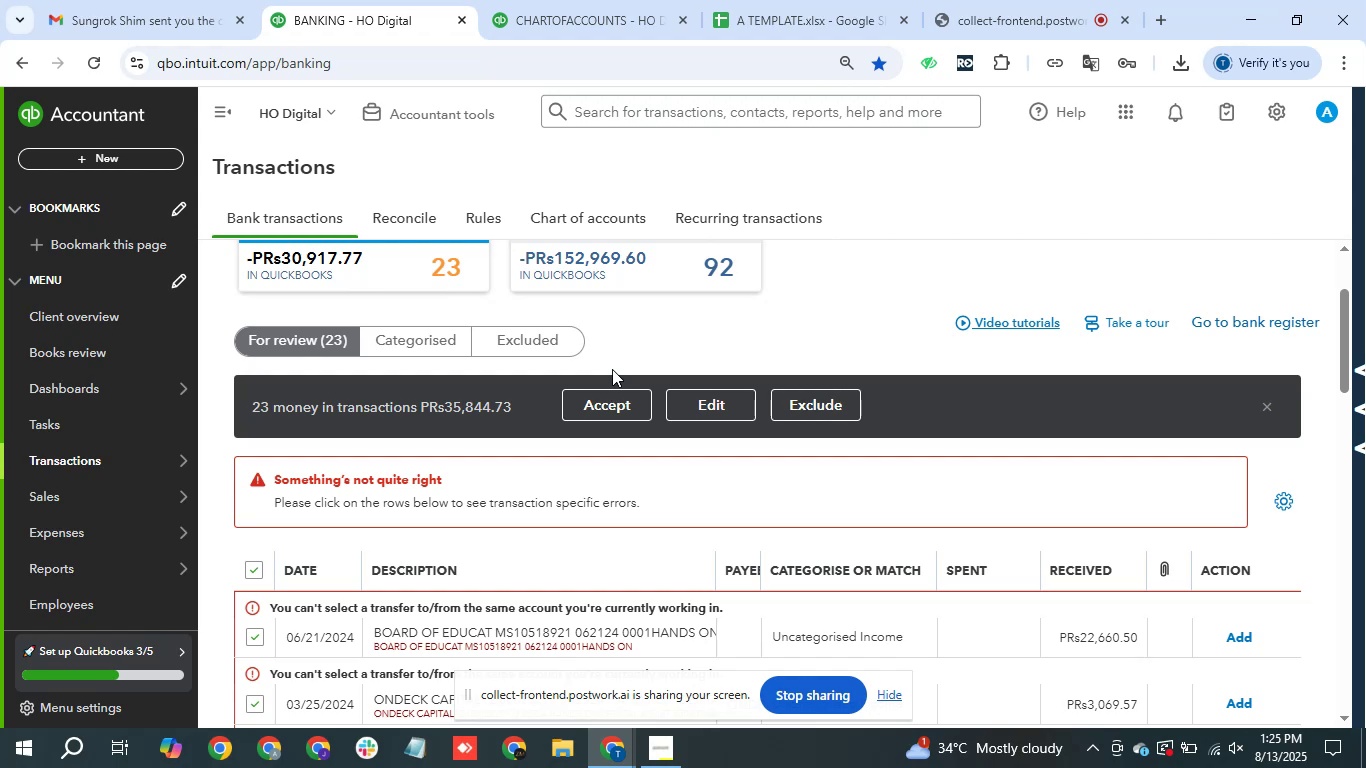 
left_click_drag(start_coordinate=[751, 369], to_coordinate=[910, 398])
 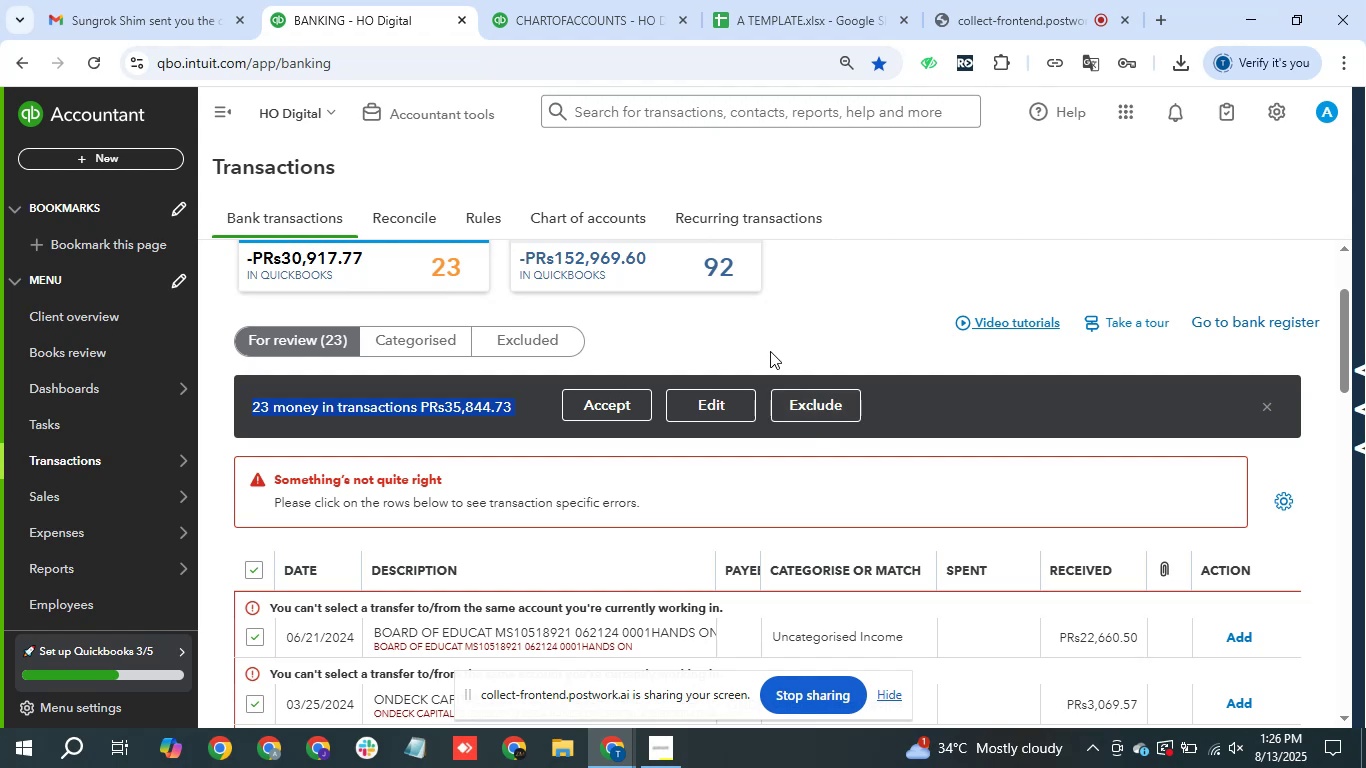 
wait(7.1)
 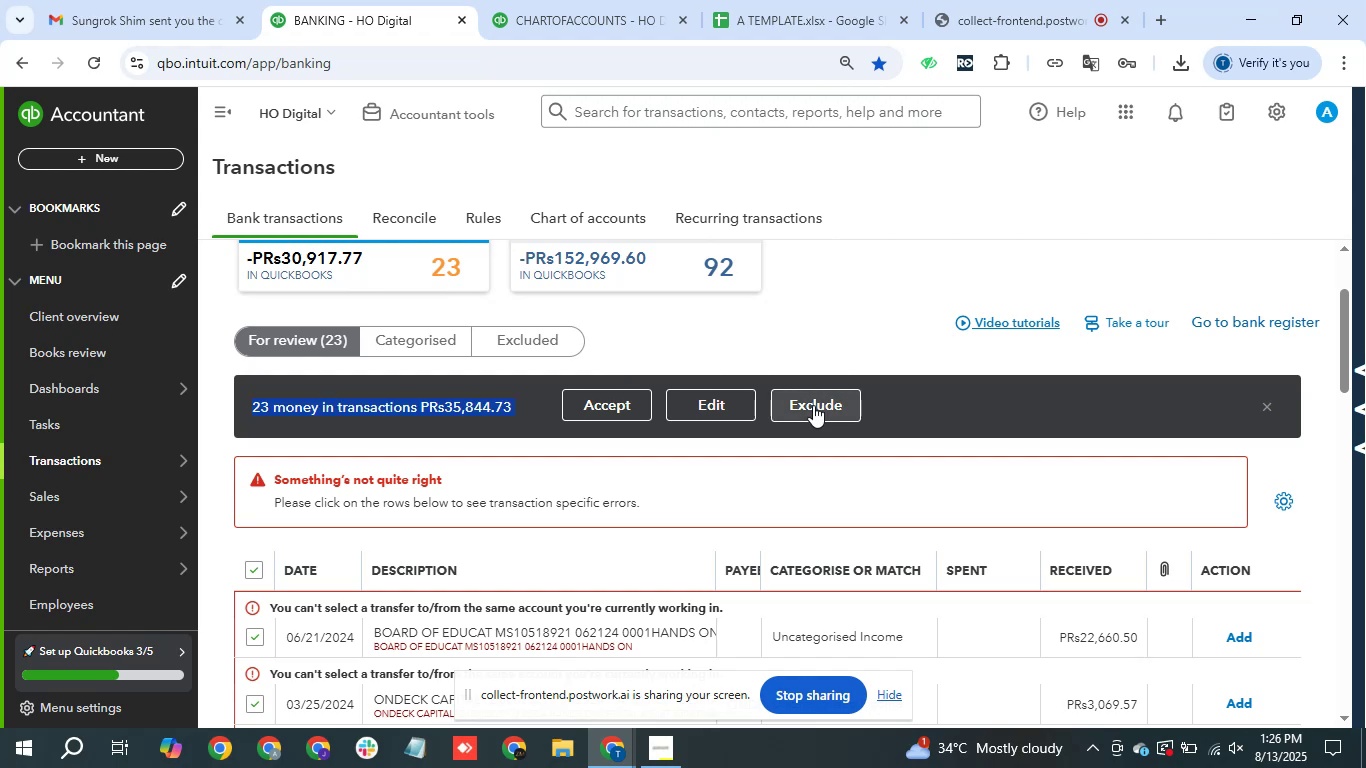 
left_click([1263, 406])
 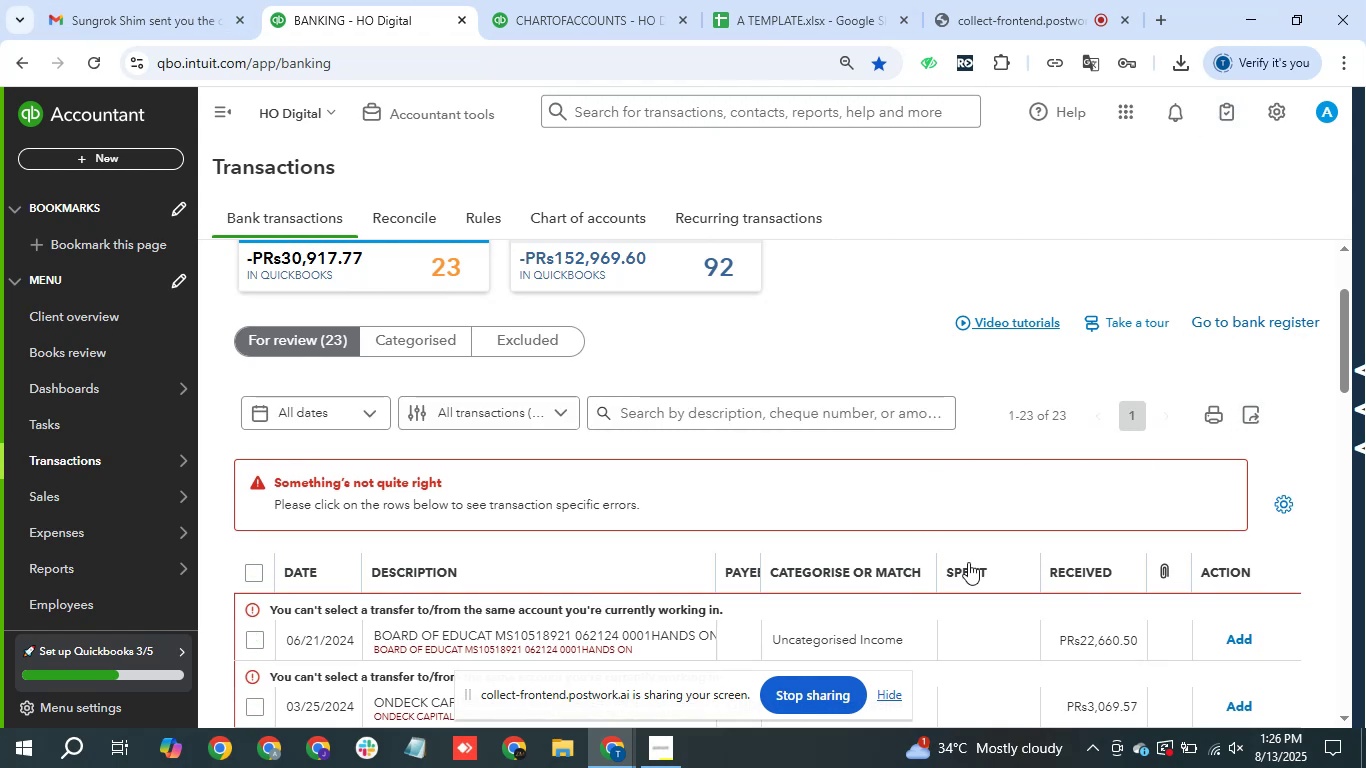 
scroll: coordinate [467, 527], scroll_direction: down, amount: 1.0
 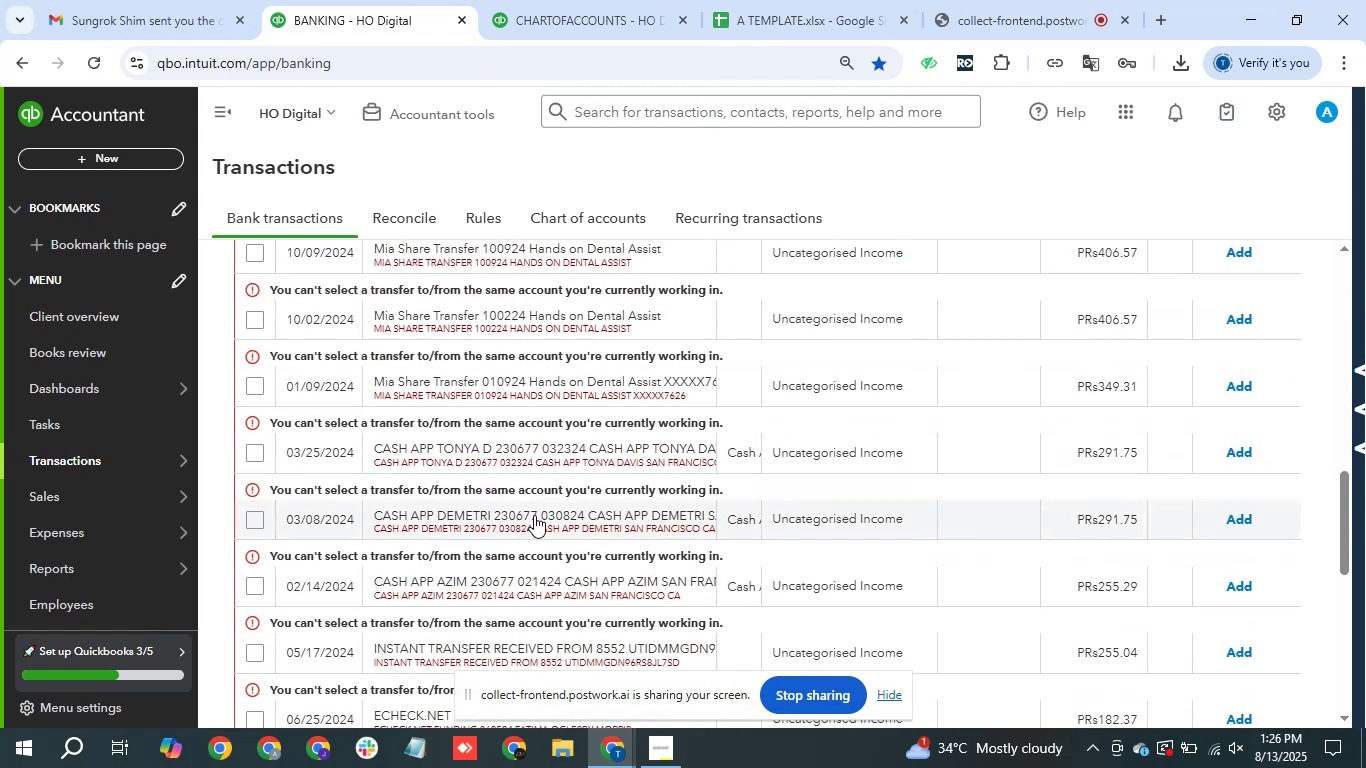 
scroll: coordinate [534, 511], scroll_direction: none, amount: 0.0
 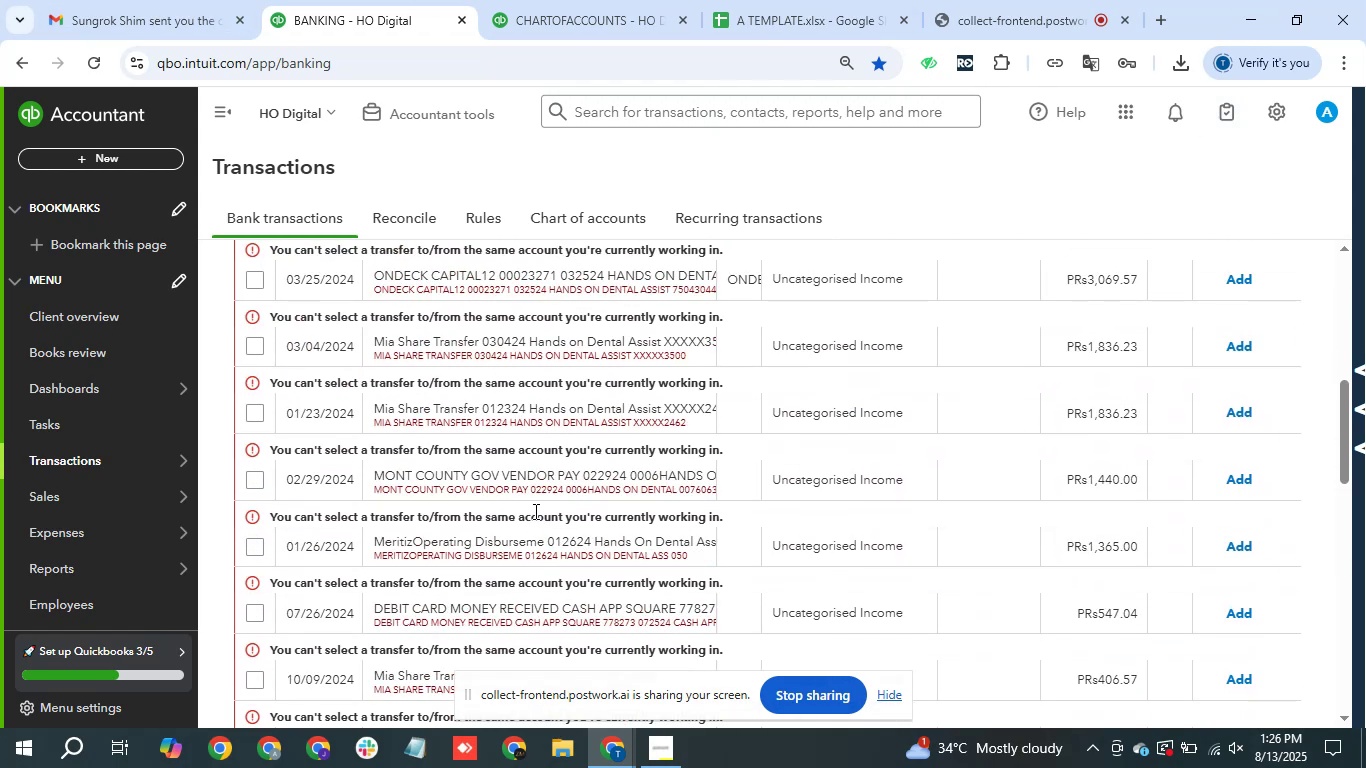 
scroll: coordinate [540, 480], scroll_direction: up, amount: 2.0
 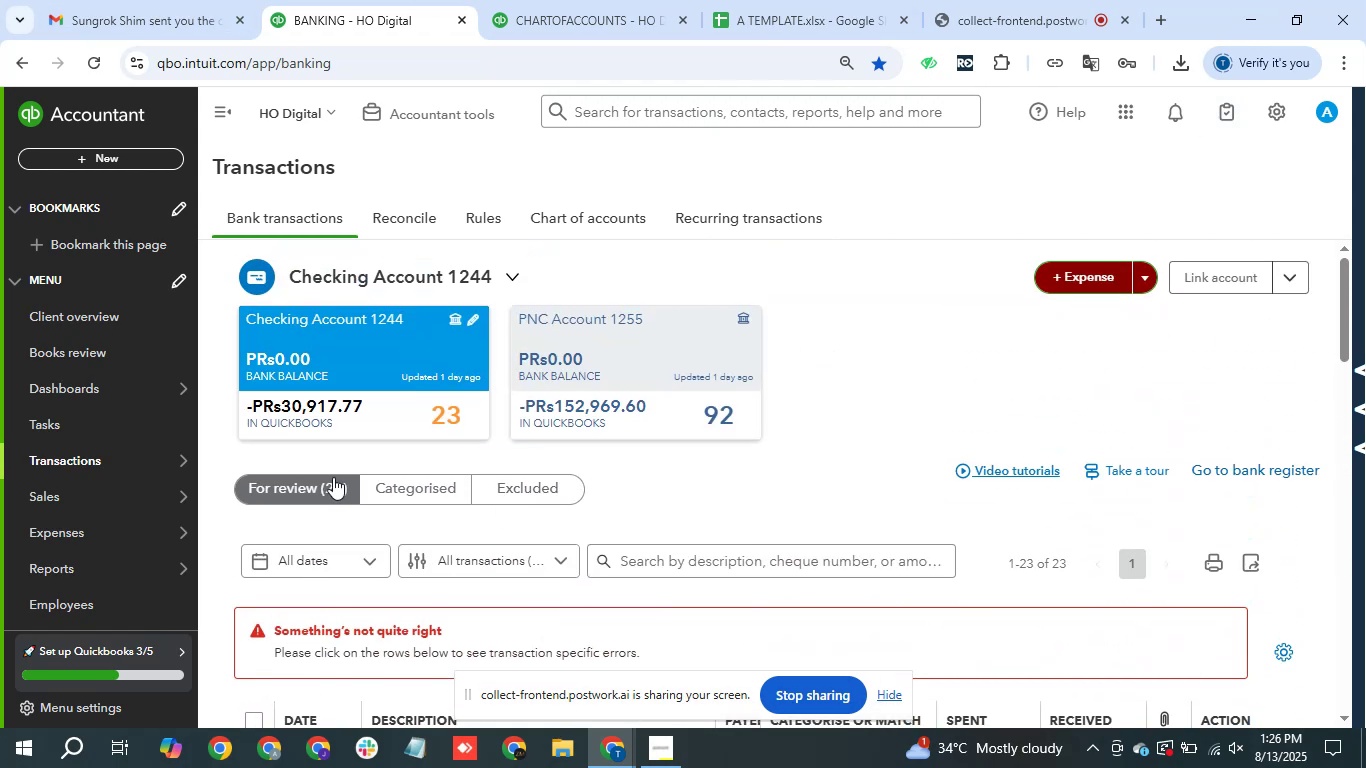 
double_click([330, 479])
 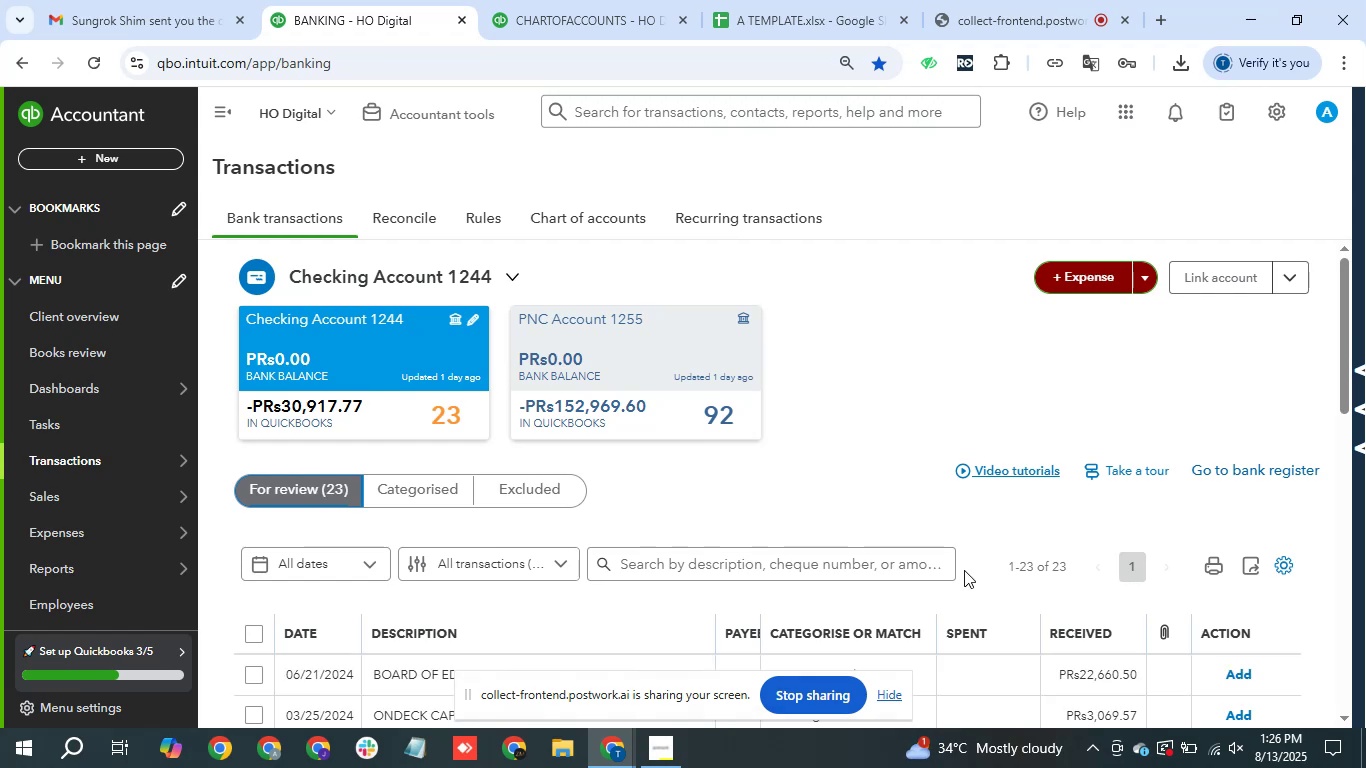 
scroll: coordinate [1118, 515], scroll_direction: none, amount: 0.0
 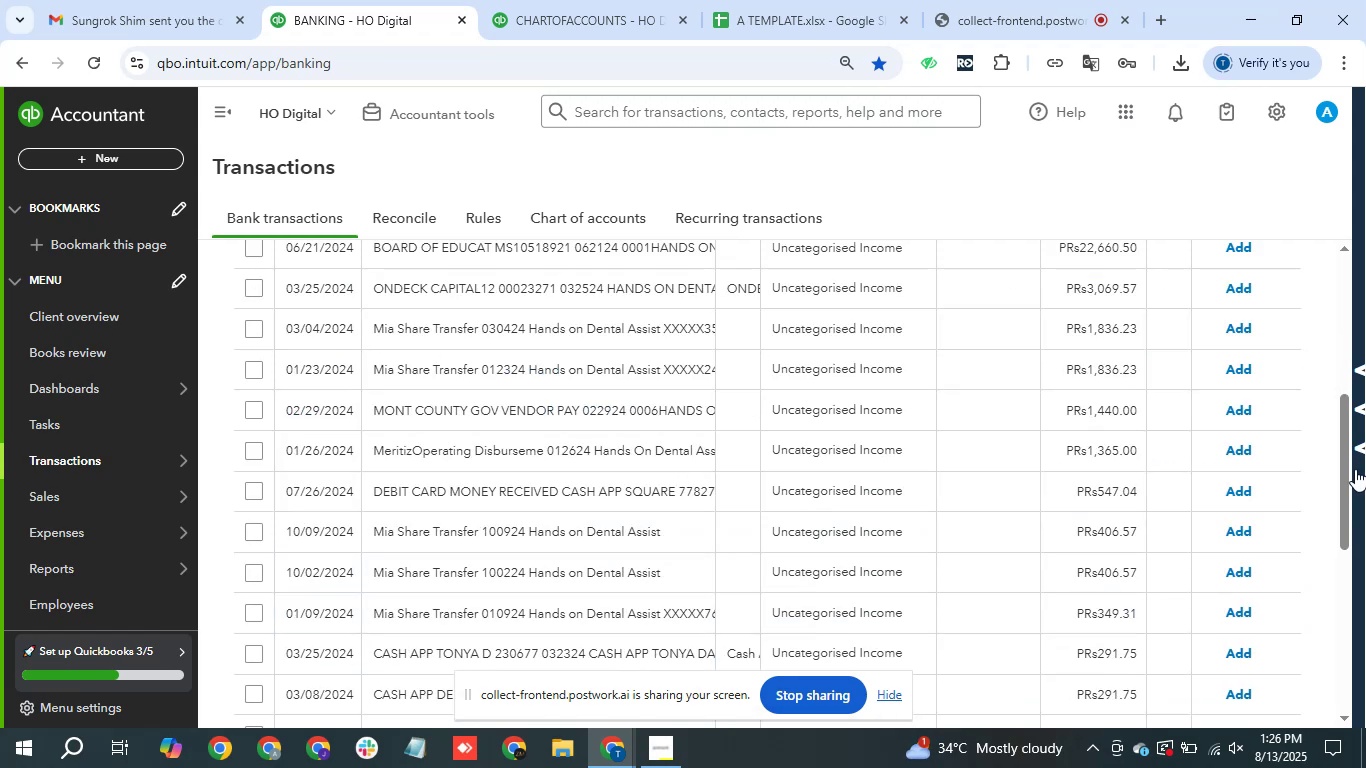 
left_click_drag(start_coordinate=[1346, 482], to_coordinate=[1355, 455])
 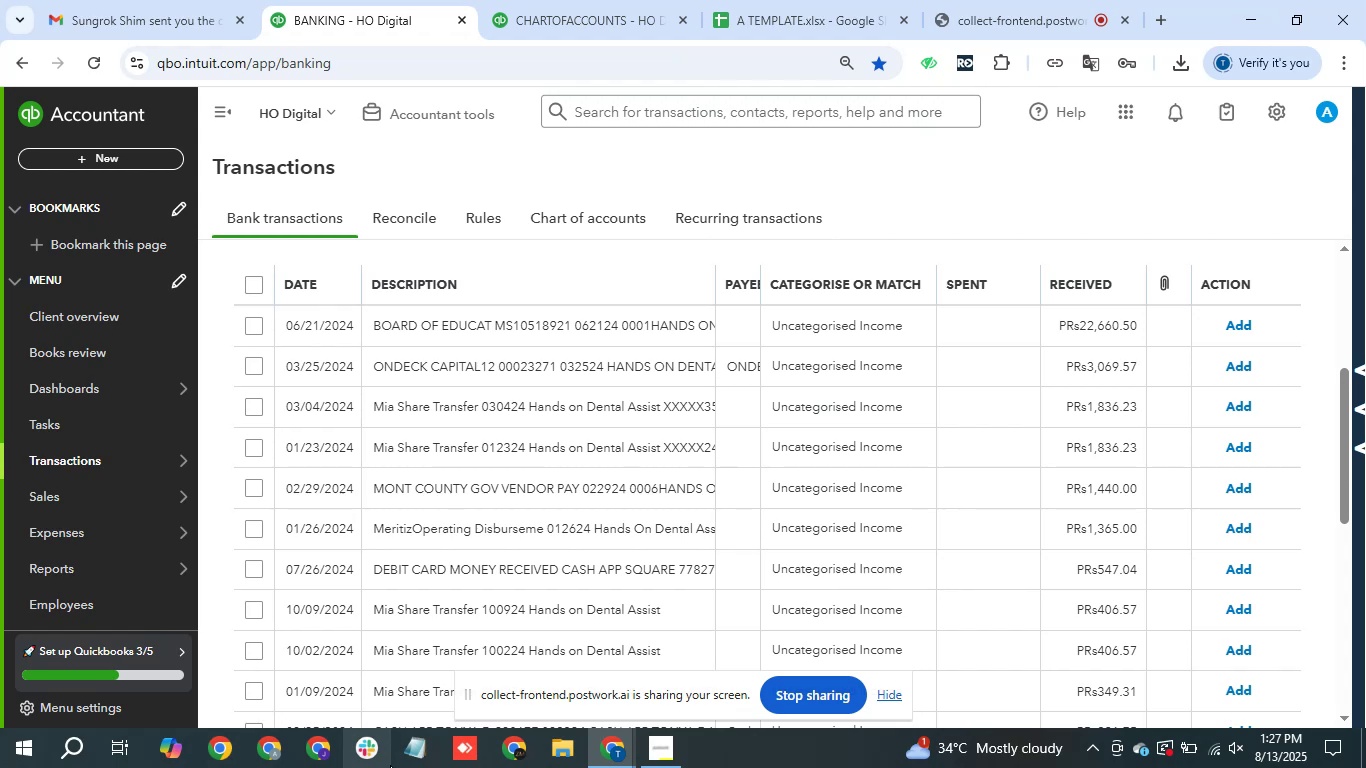 
wait(54.46)
 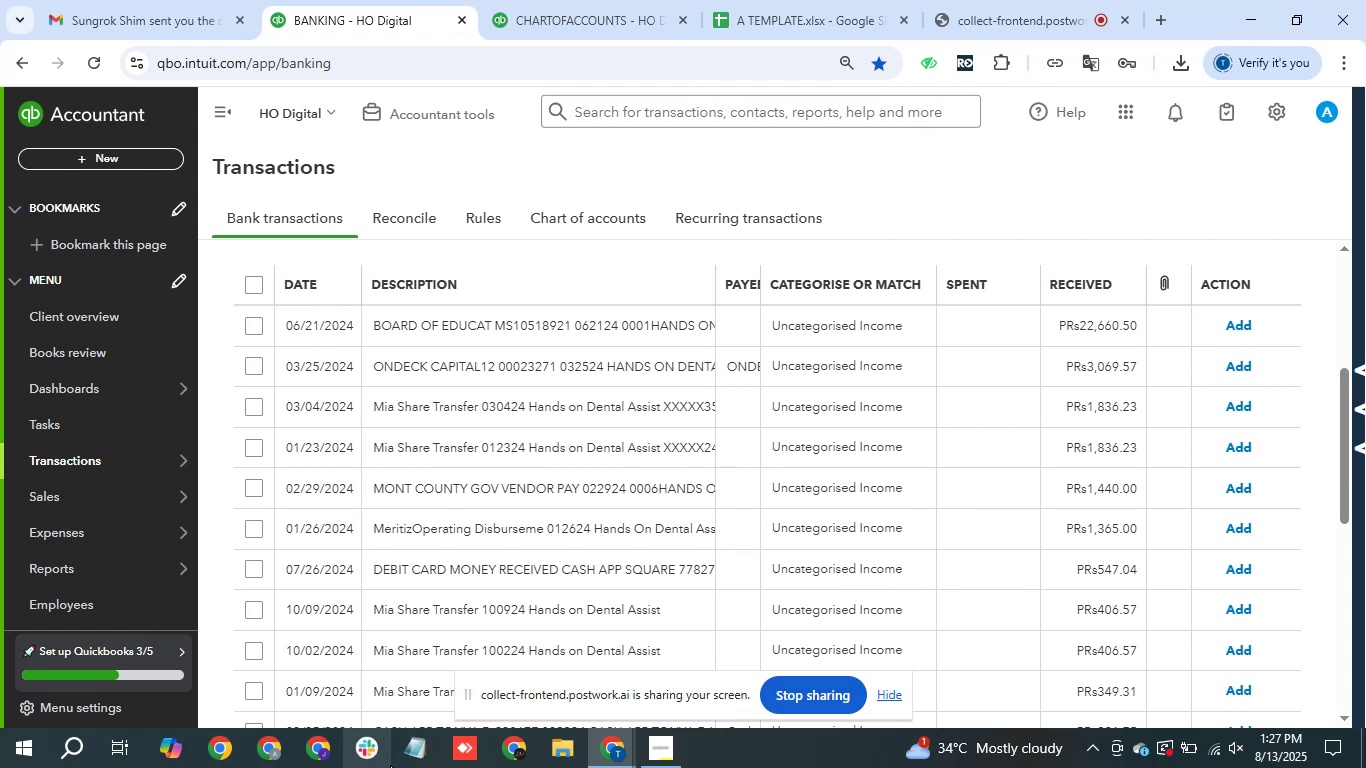 
scroll: coordinate [657, 506], scroll_direction: down, amount: 6.0
 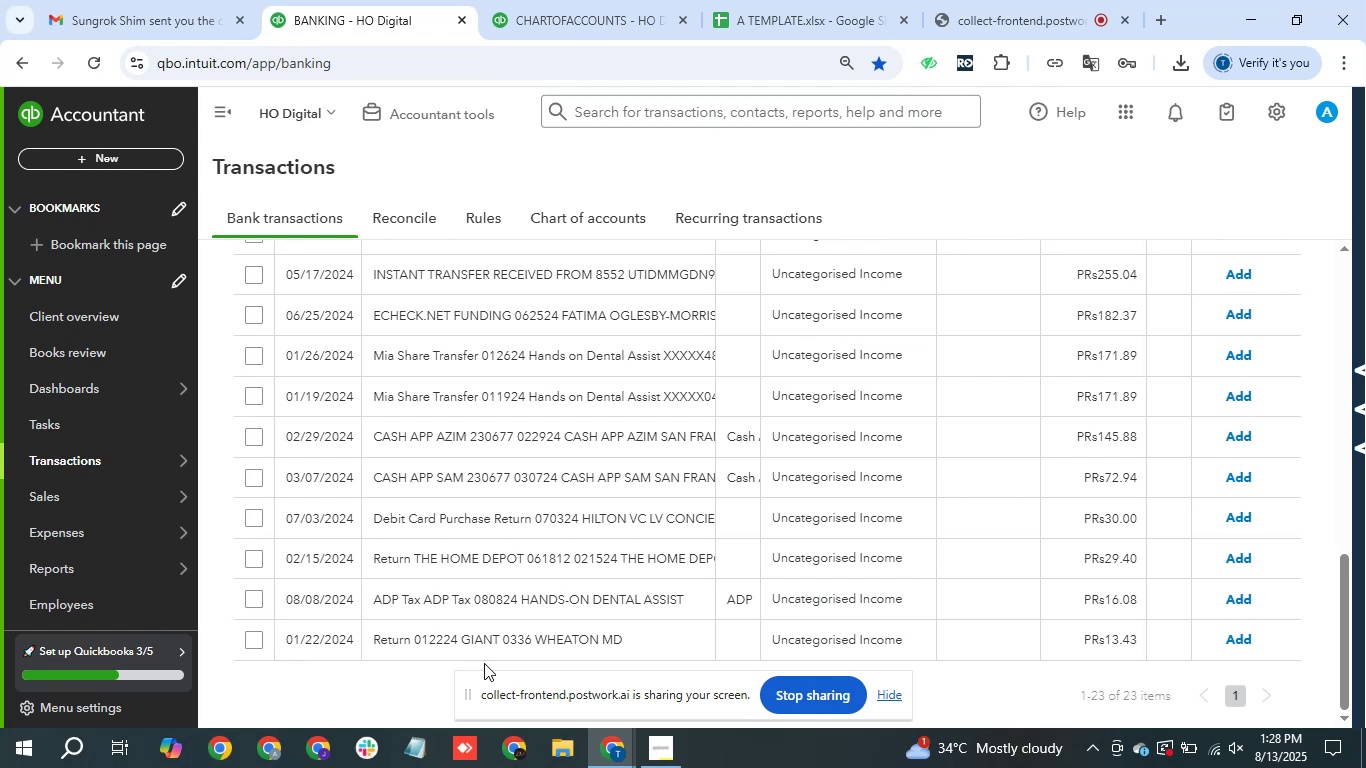 
wait(62.23)
 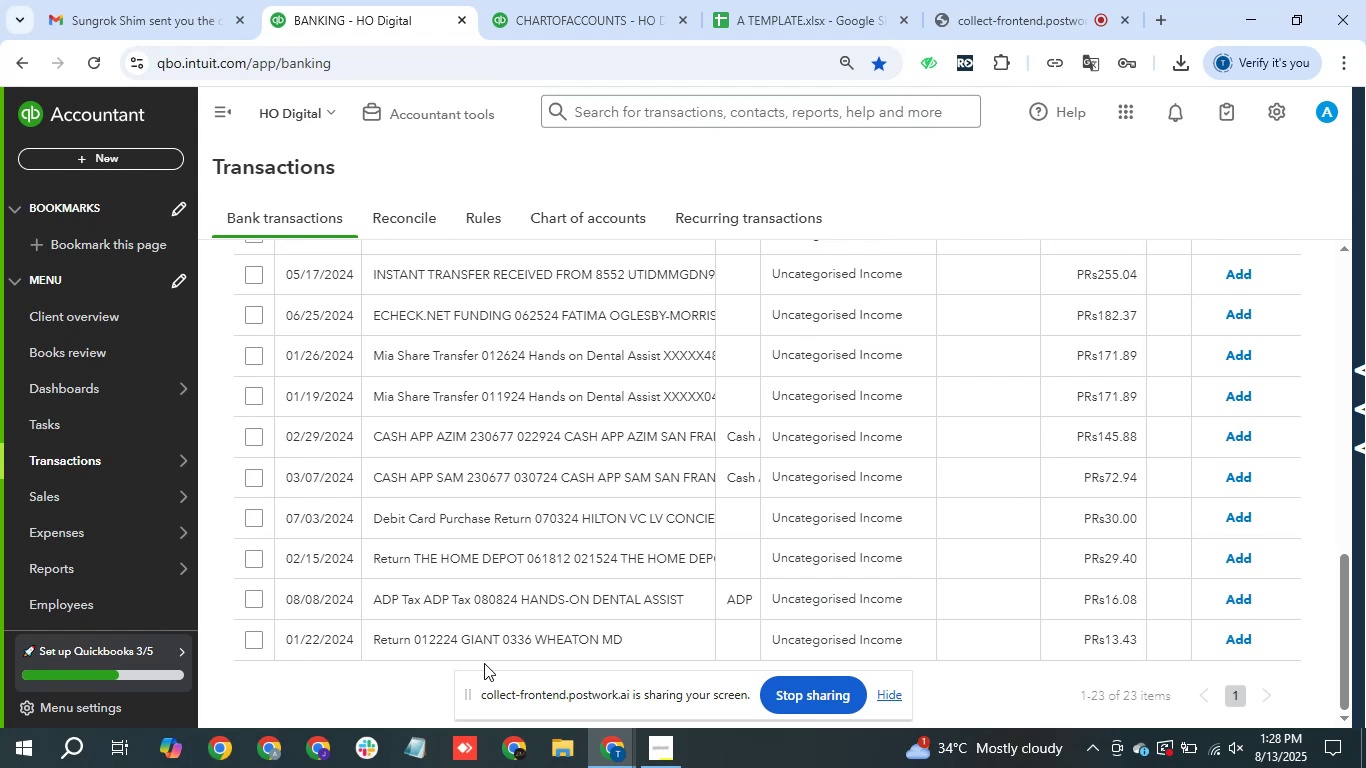 
scroll: coordinate [731, 440], scroll_direction: up, amount: 2.0
 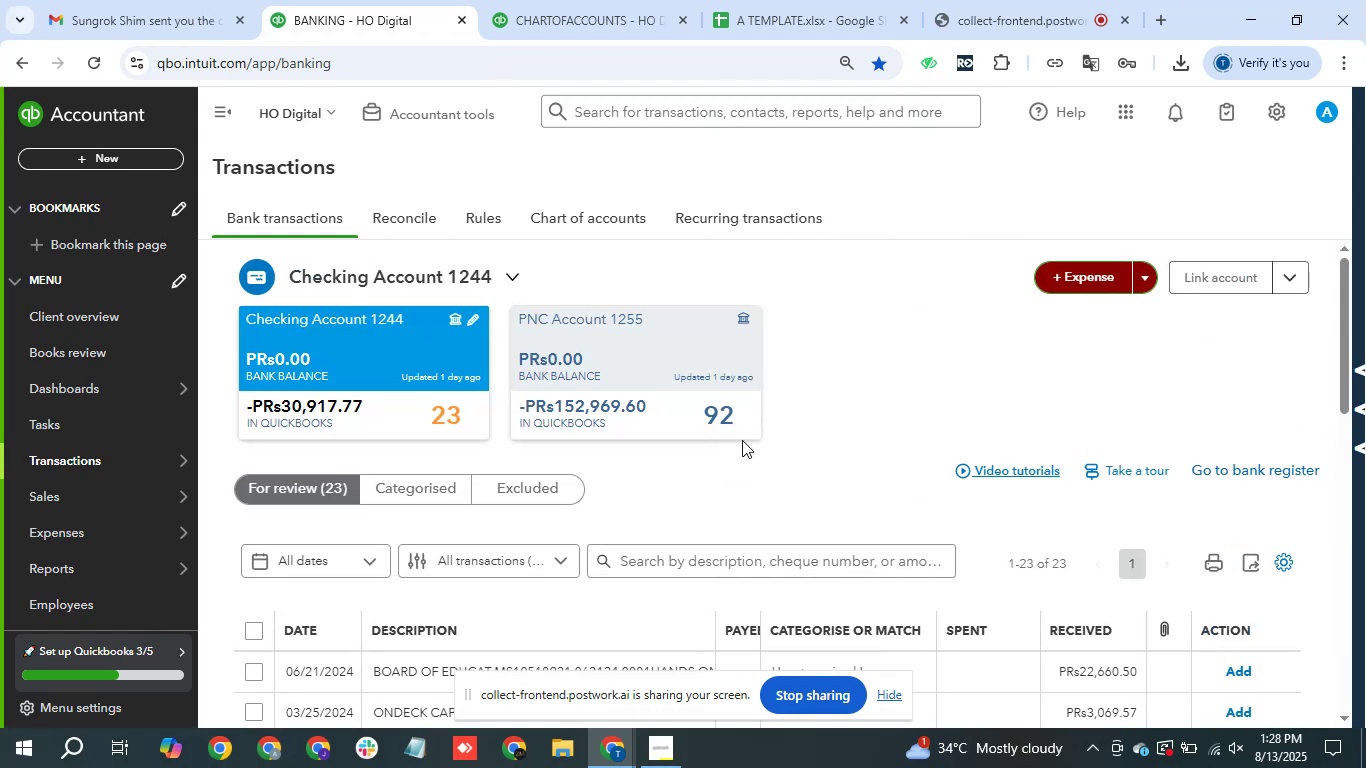 
scroll: coordinate [742, 440], scroll_direction: none, amount: 0.0
 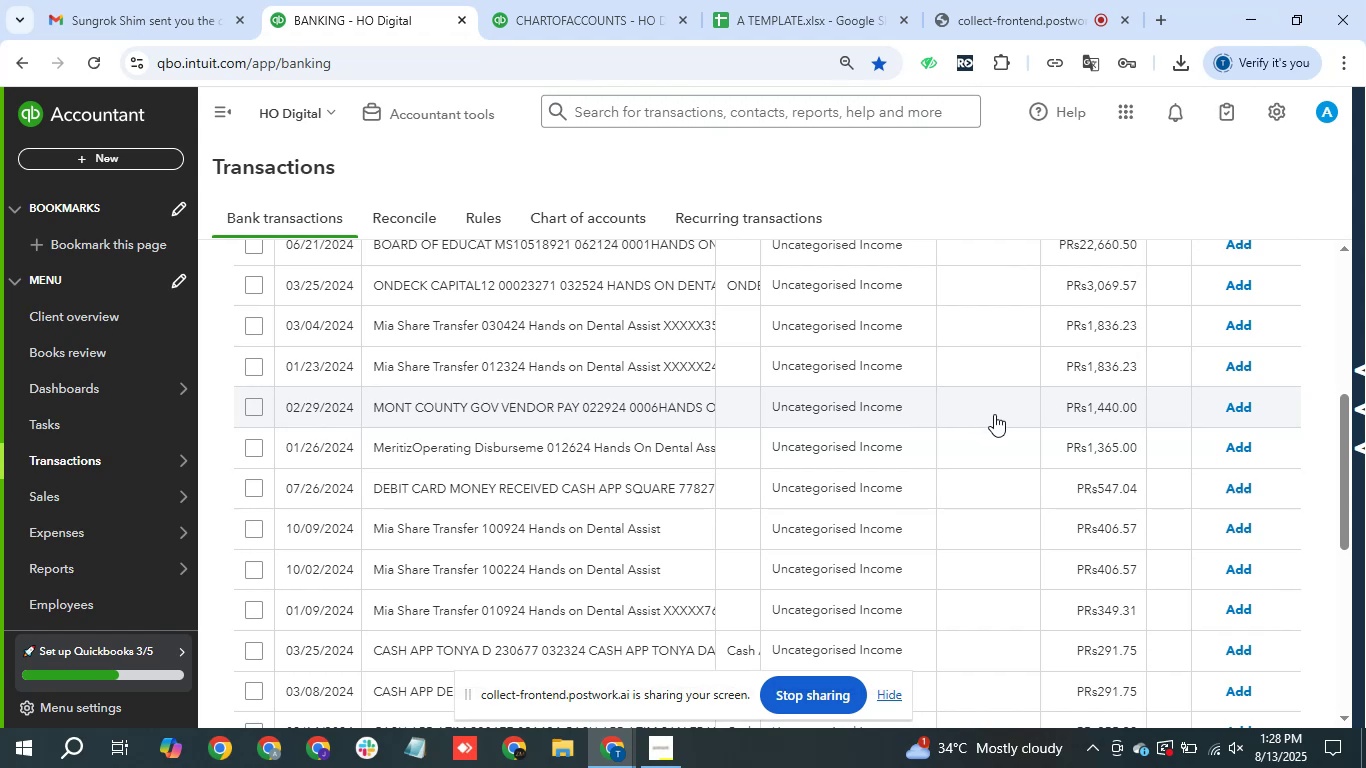 
wait(42.94)
 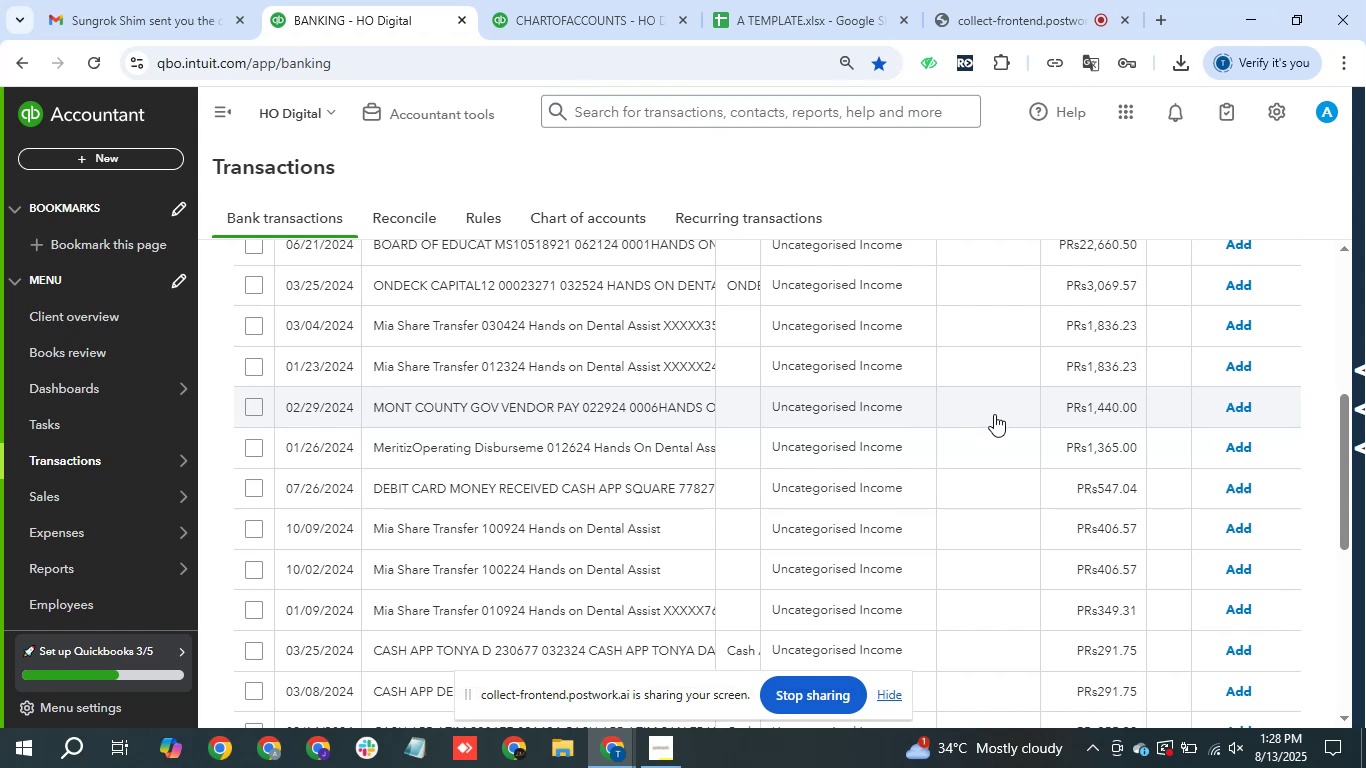 
scroll: coordinate [748, 407], scroll_direction: none, amount: 0.0
 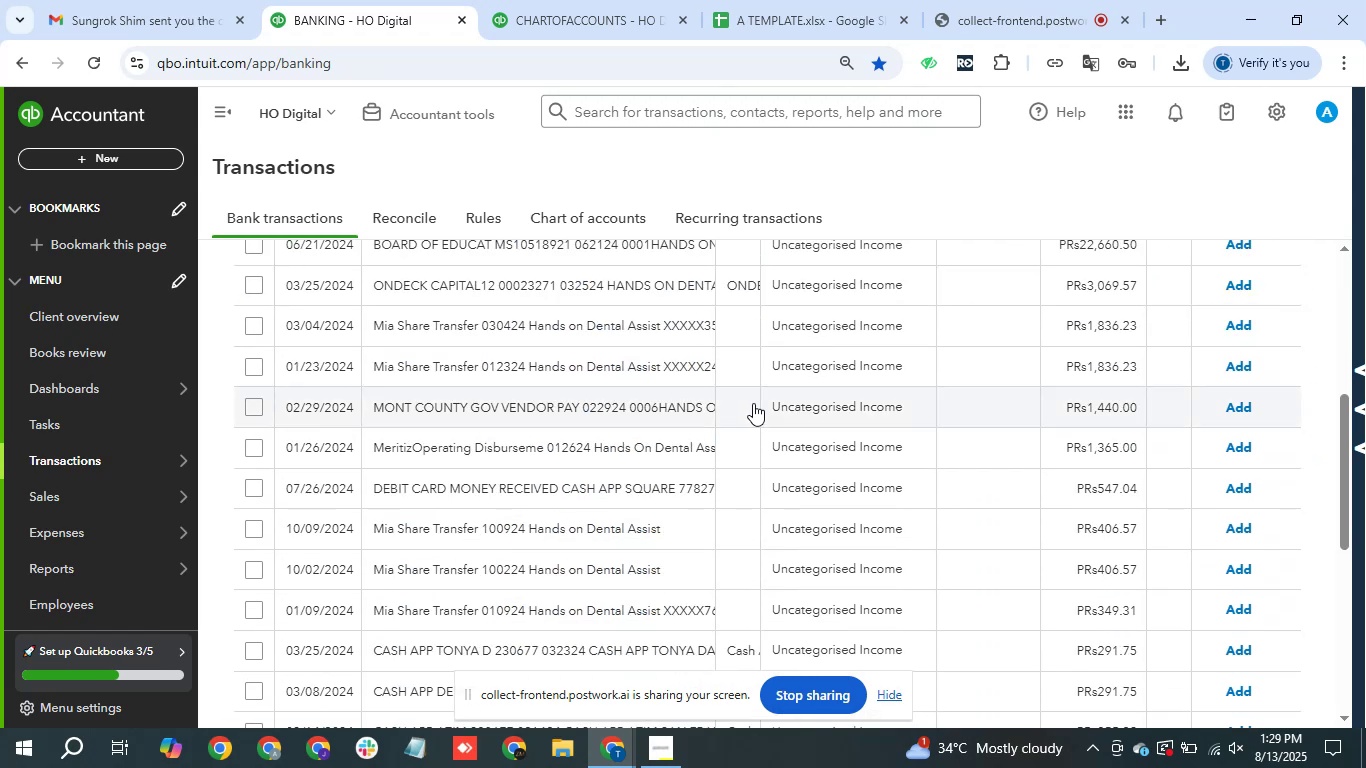 
scroll: coordinate [754, 403], scroll_direction: down, amount: 3.0
 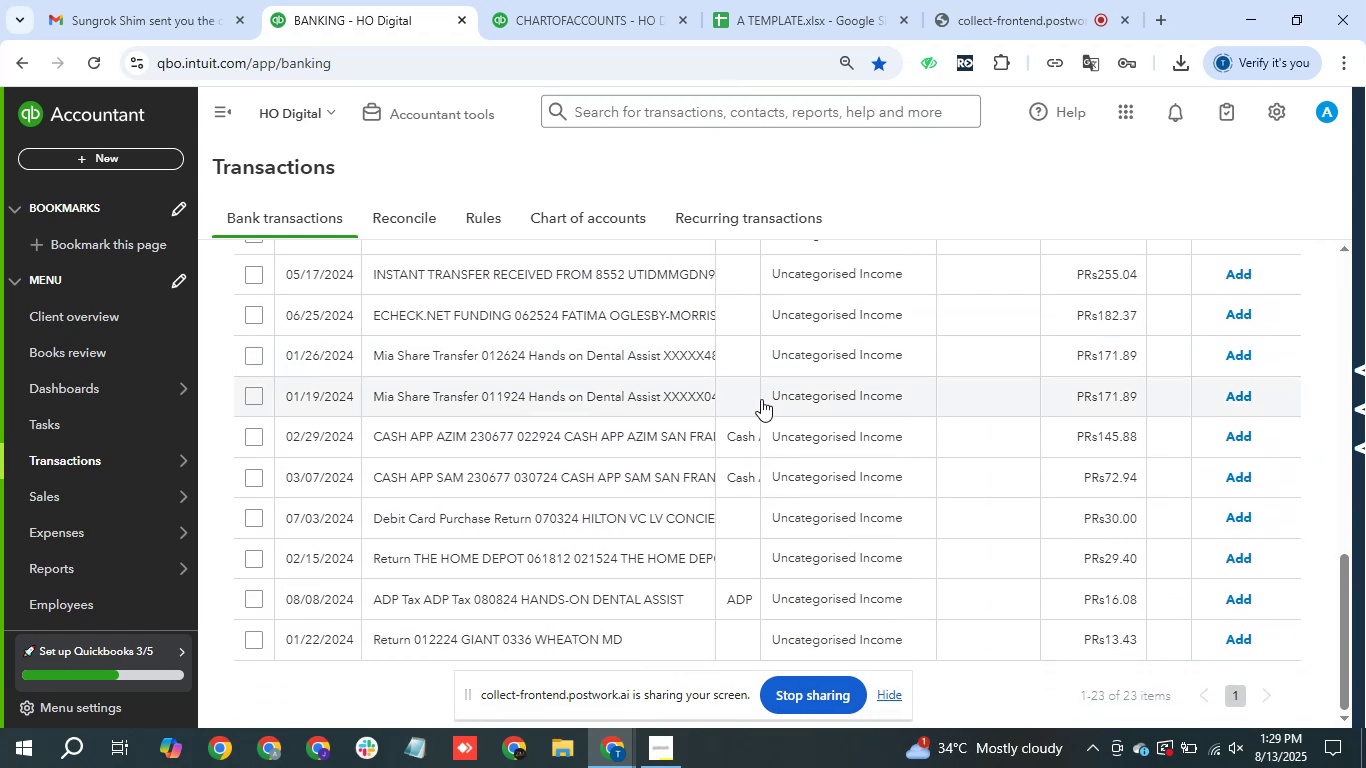 
scroll: coordinate [761, 399], scroll_direction: up, amount: 1.0
 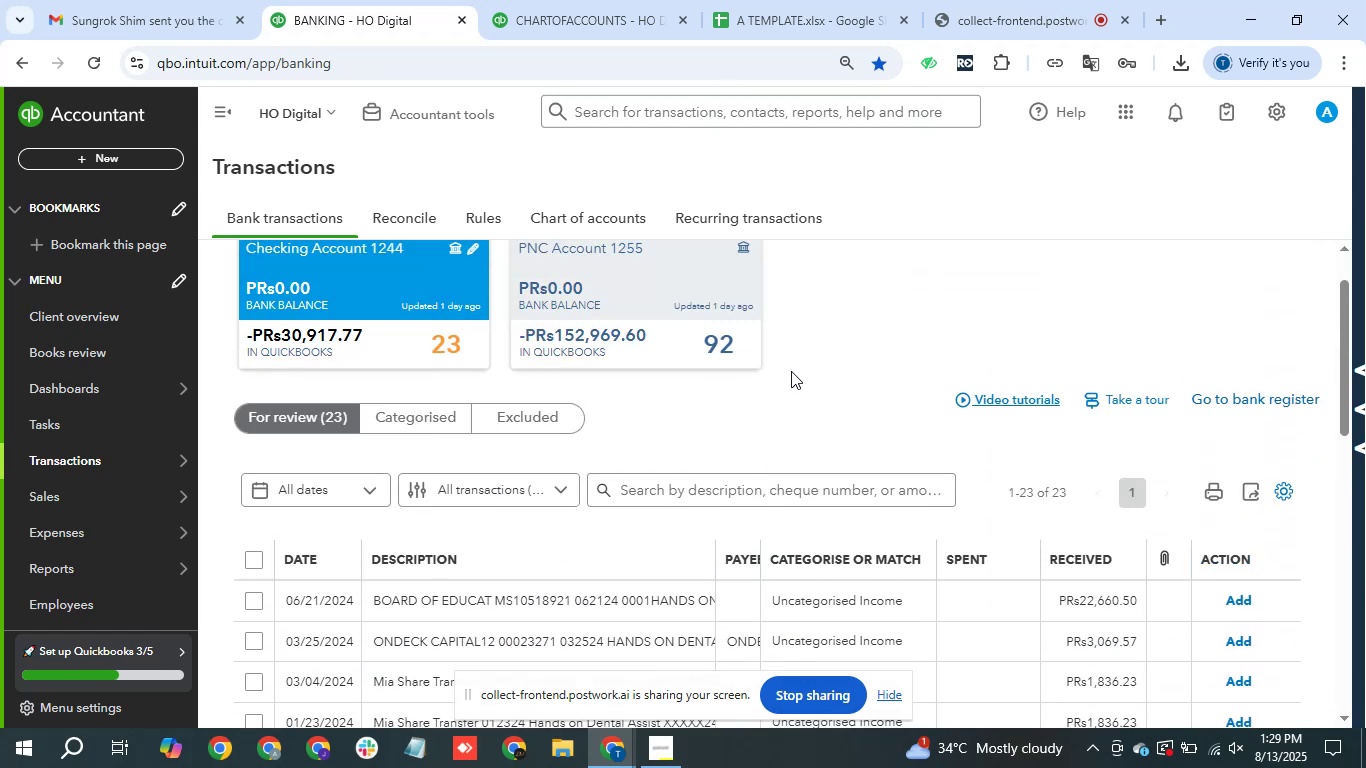 
wait(10.54)
 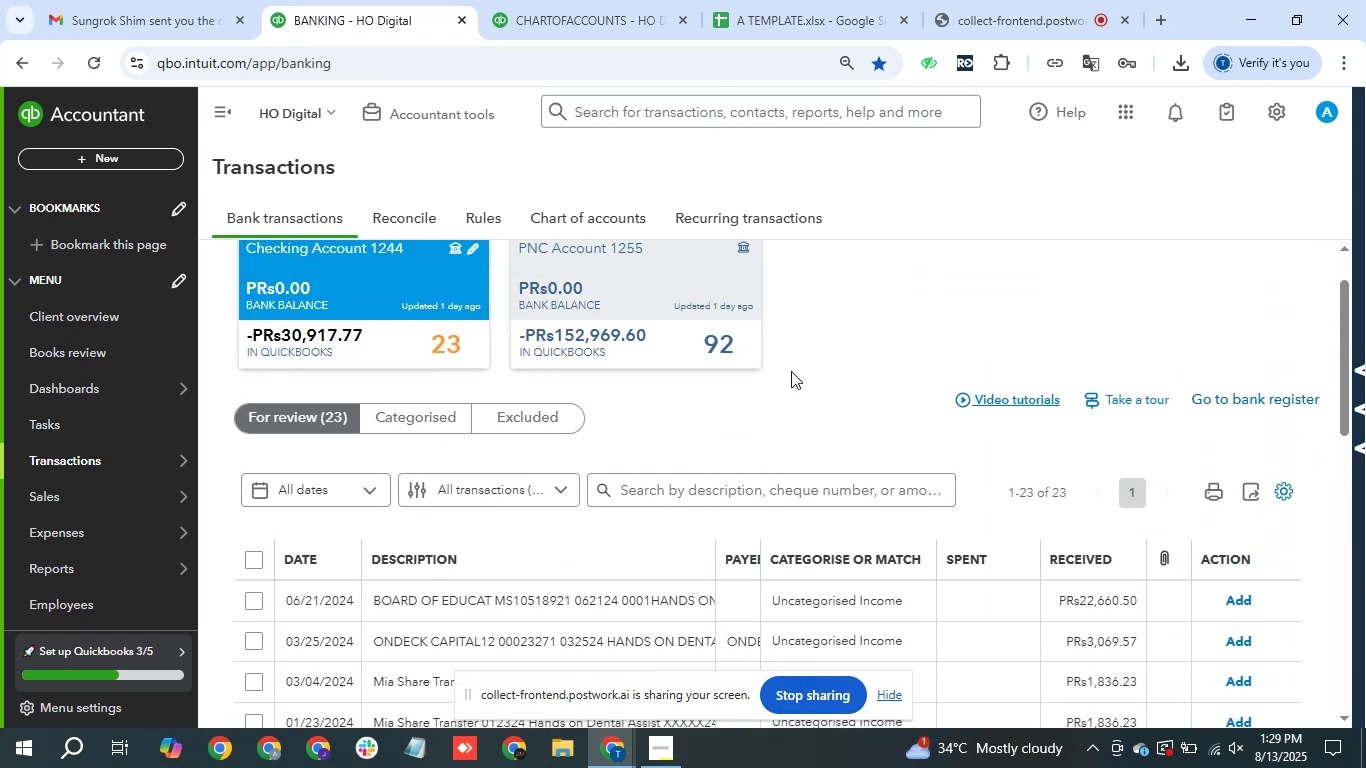 
scroll: coordinate [539, 544], scroll_direction: down, amount: 1.0
 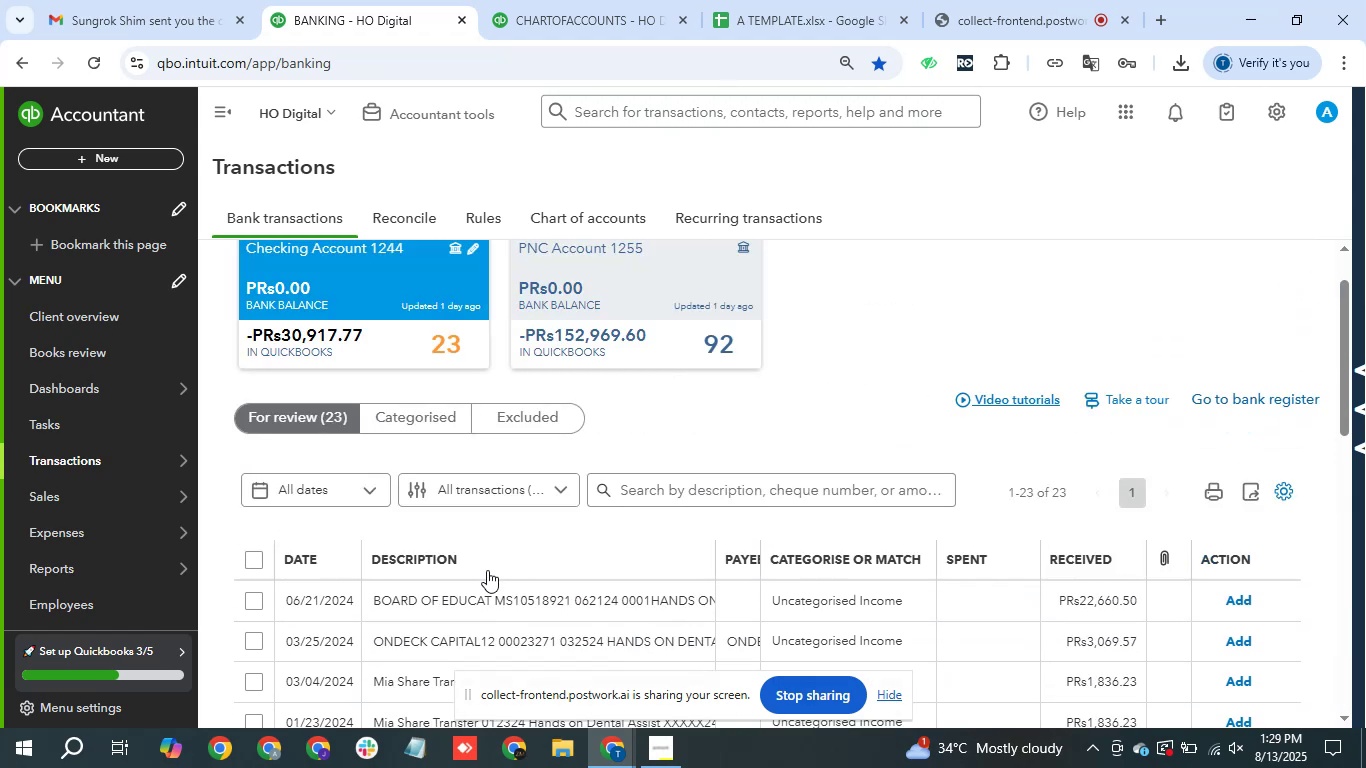 
left_click([476, 581])
 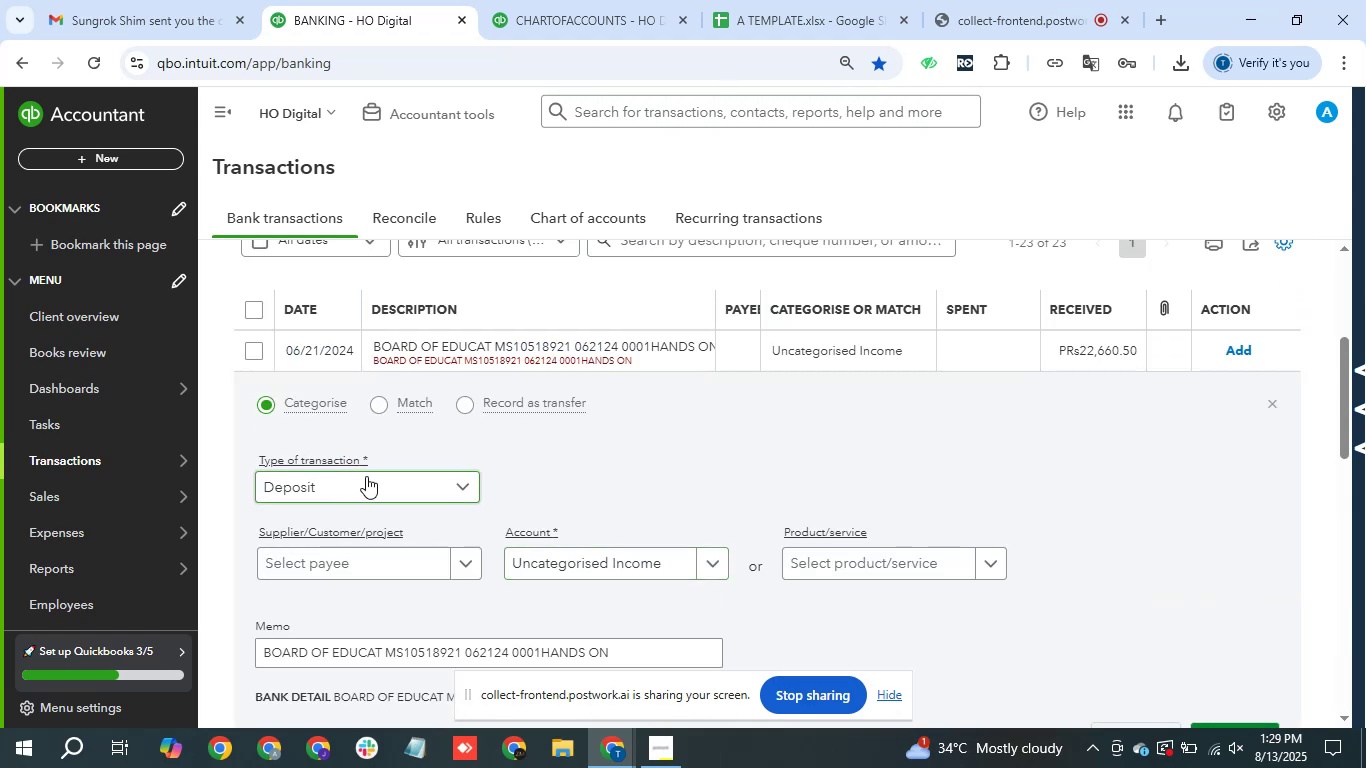 
left_click([461, 494])
 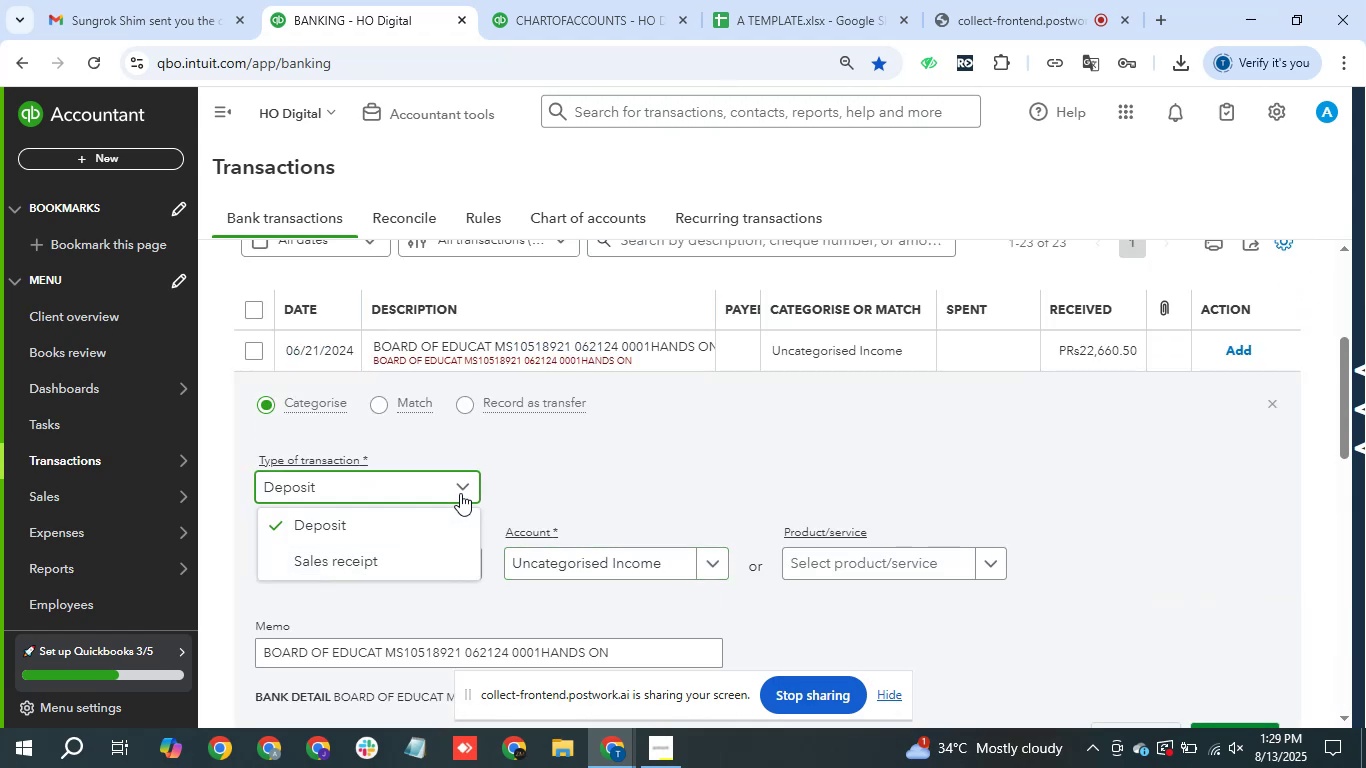 
left_click([460, 493])
 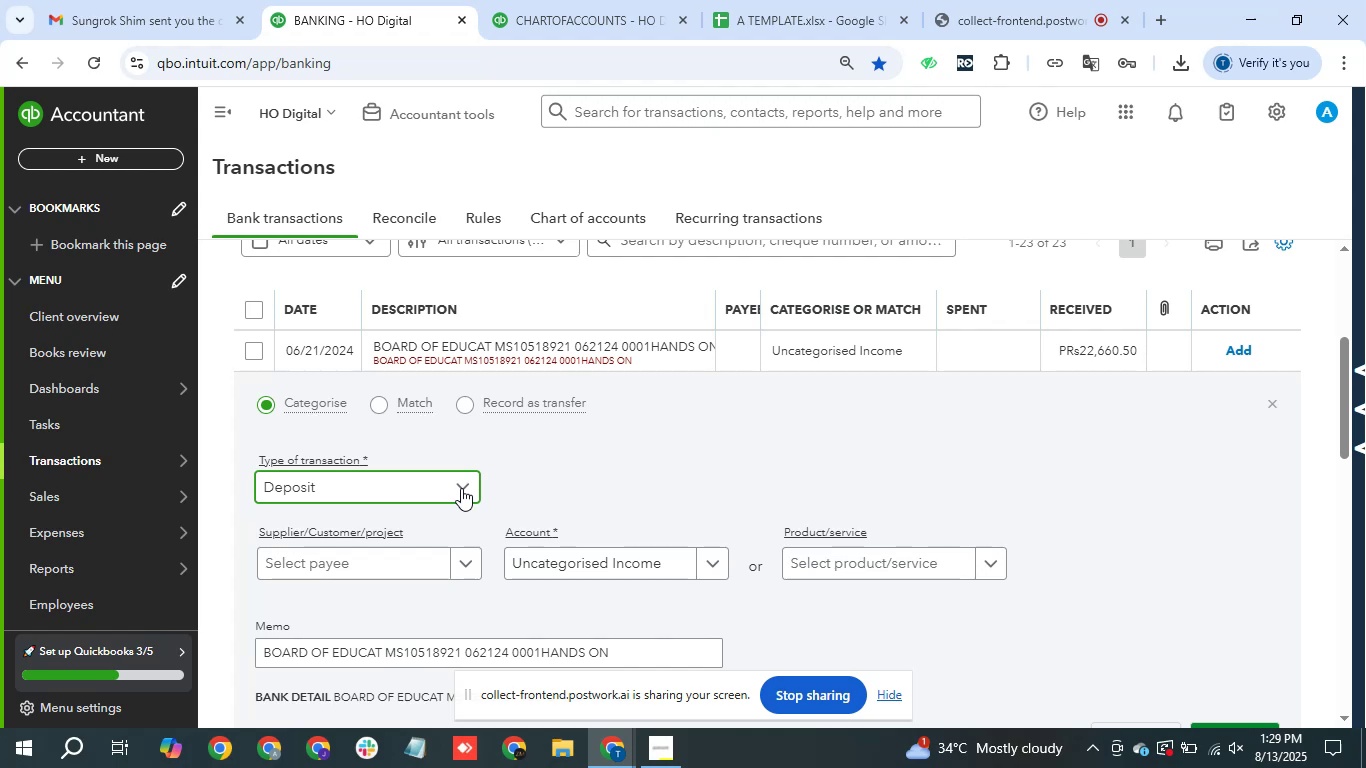 
left_click([461, 488])
 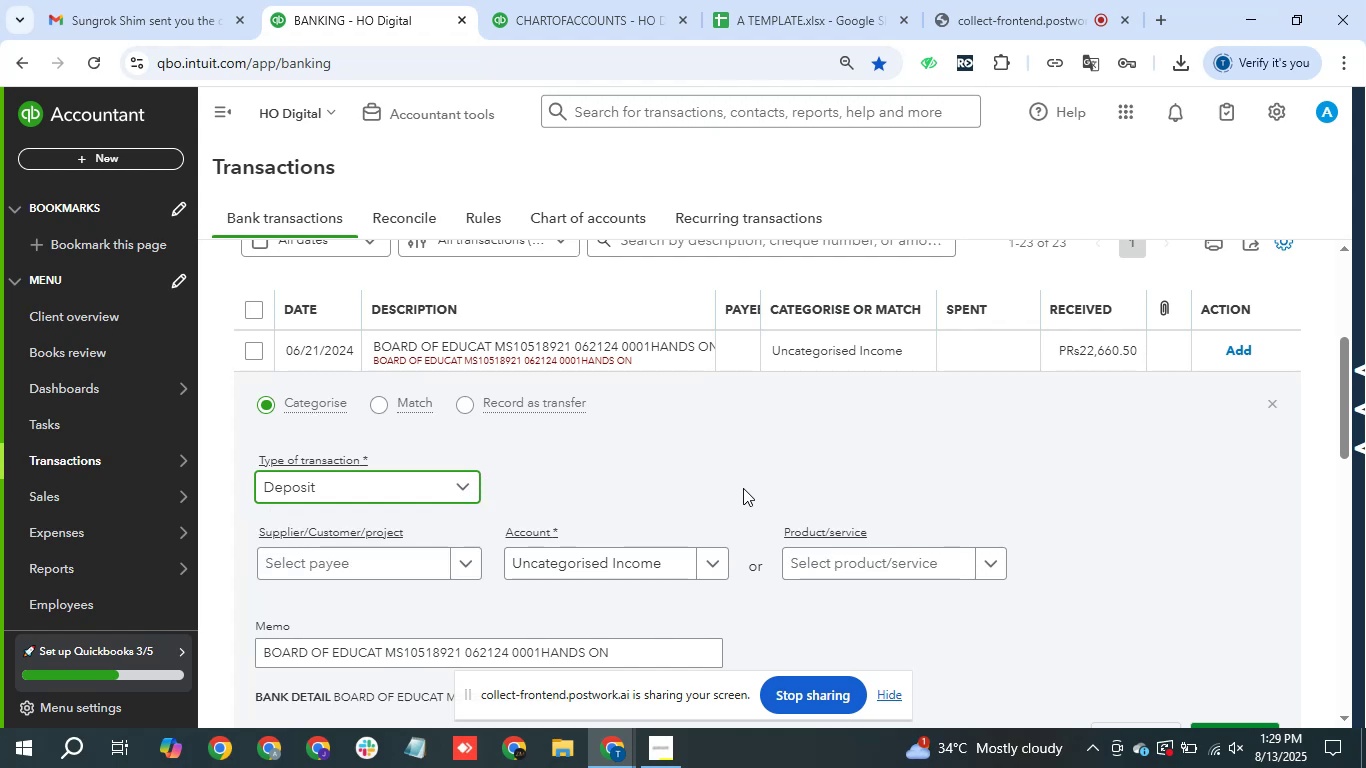 
wait(10.94)
 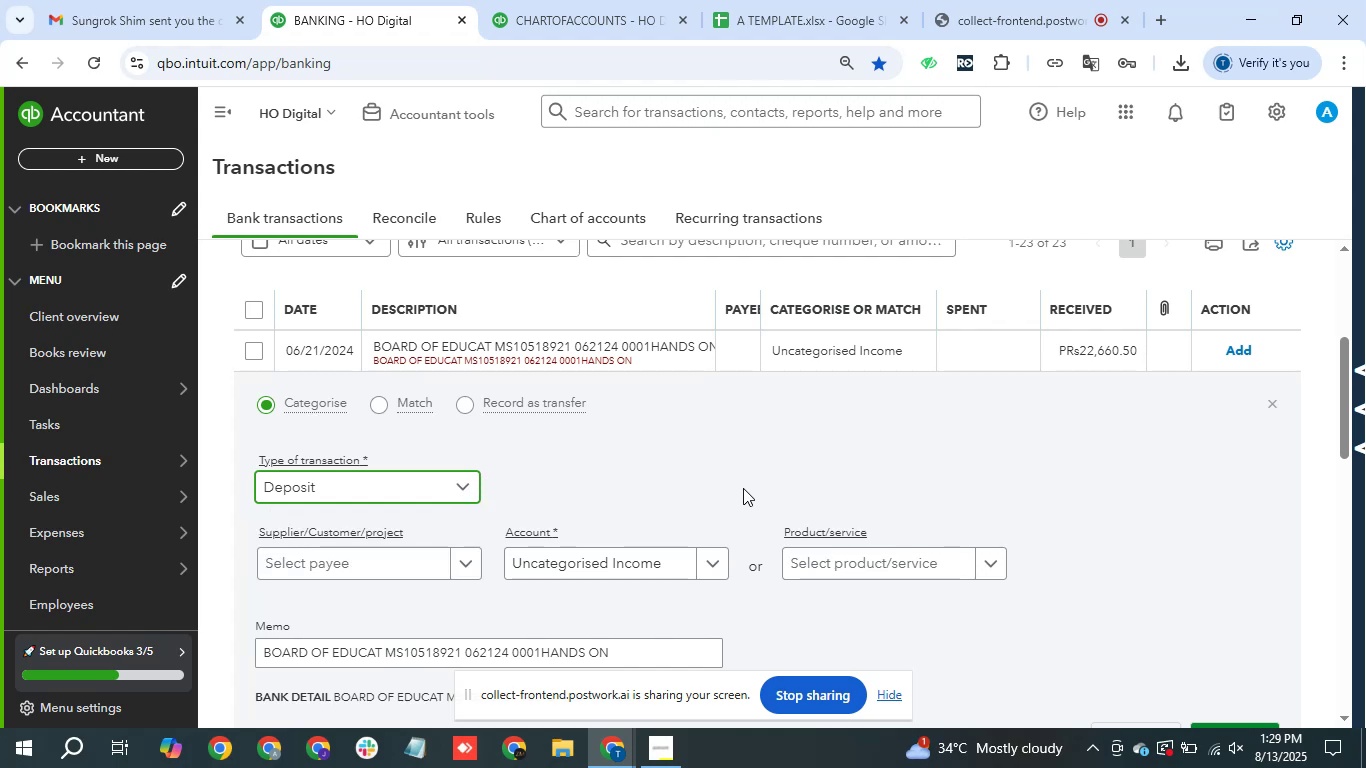 
left_click([627, 547])
 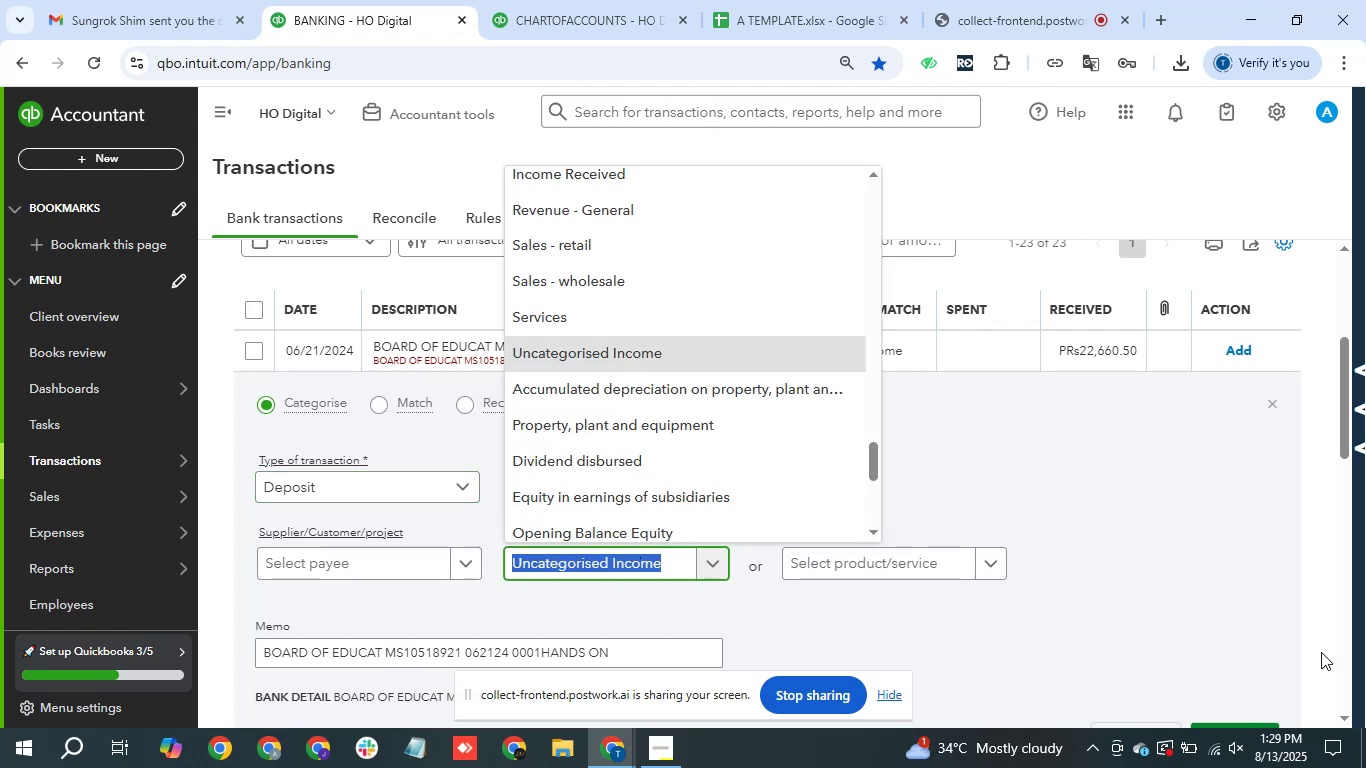 
type(own)
 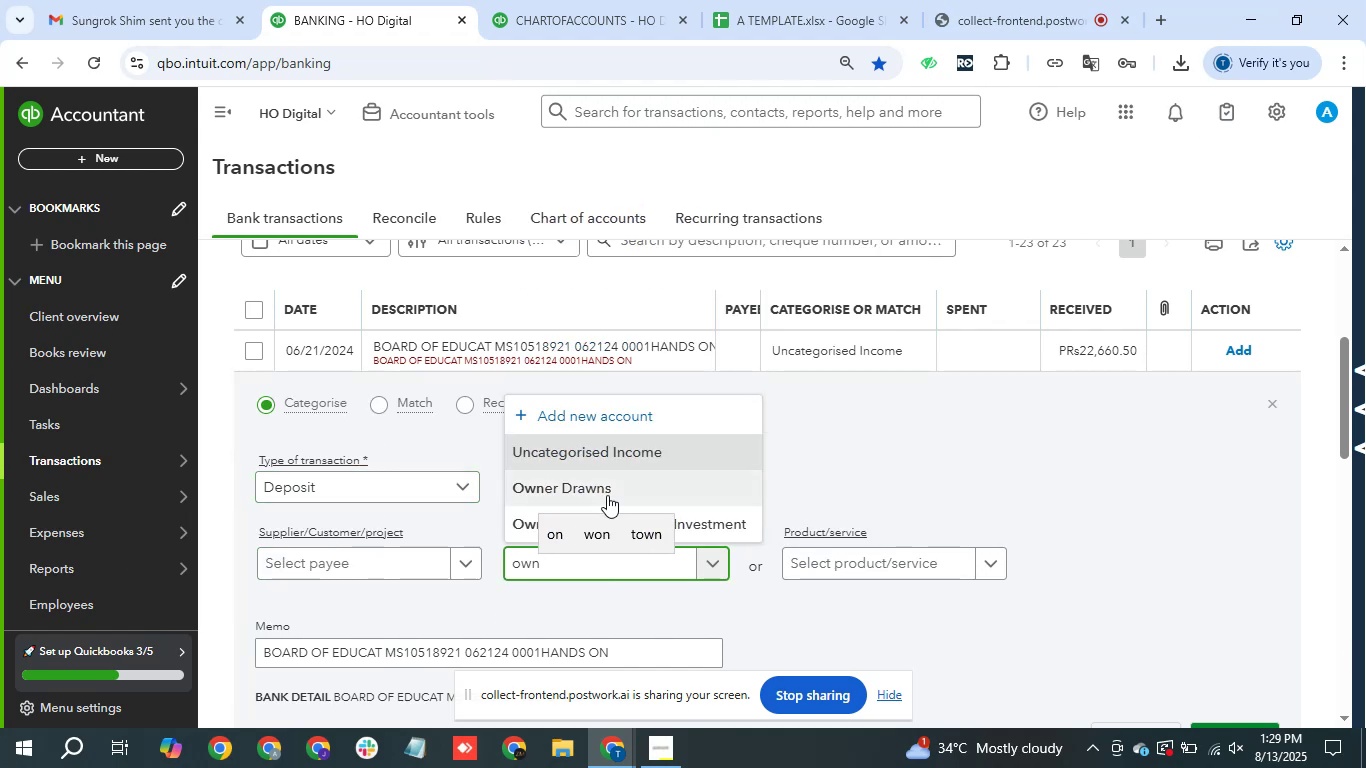 
left_click([617, 490])
 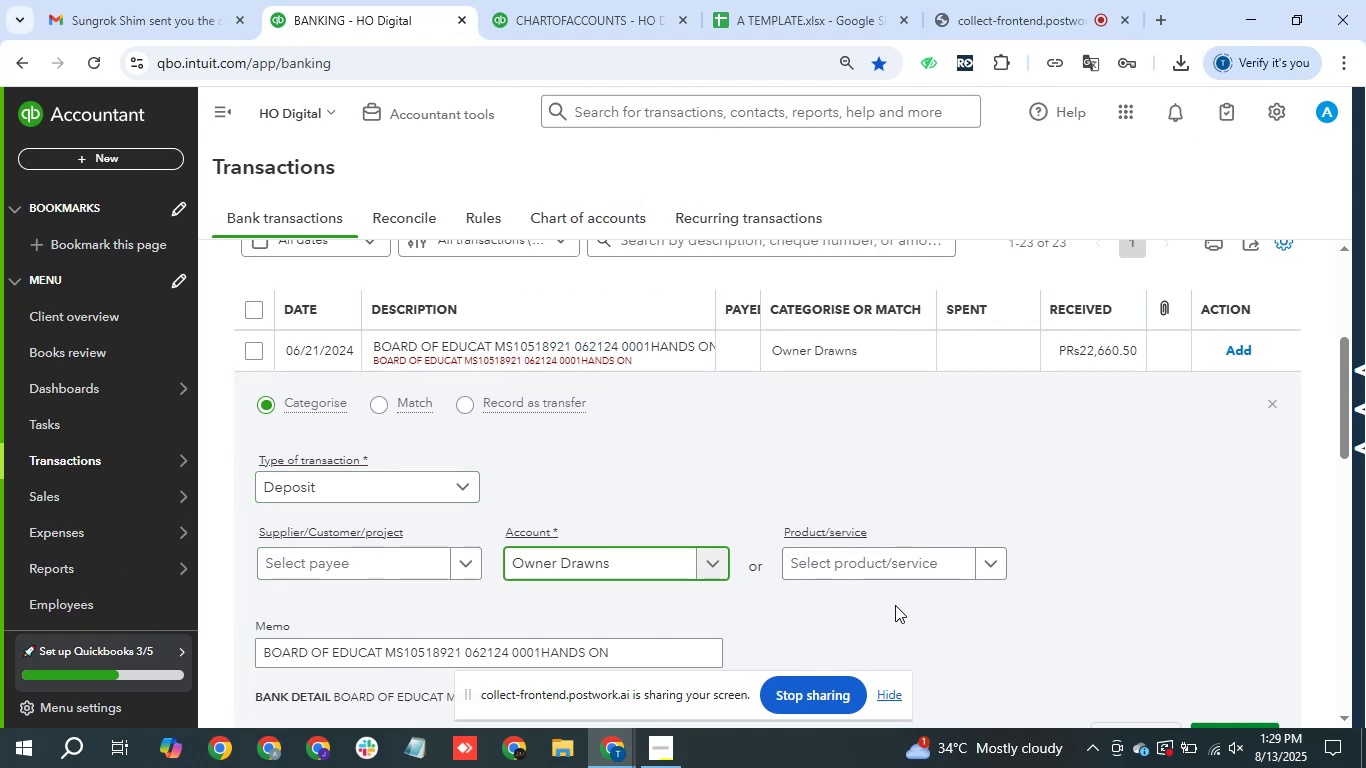 
scroll: coordinate [891, 605], scroll_direction: none, amount: 0.0
 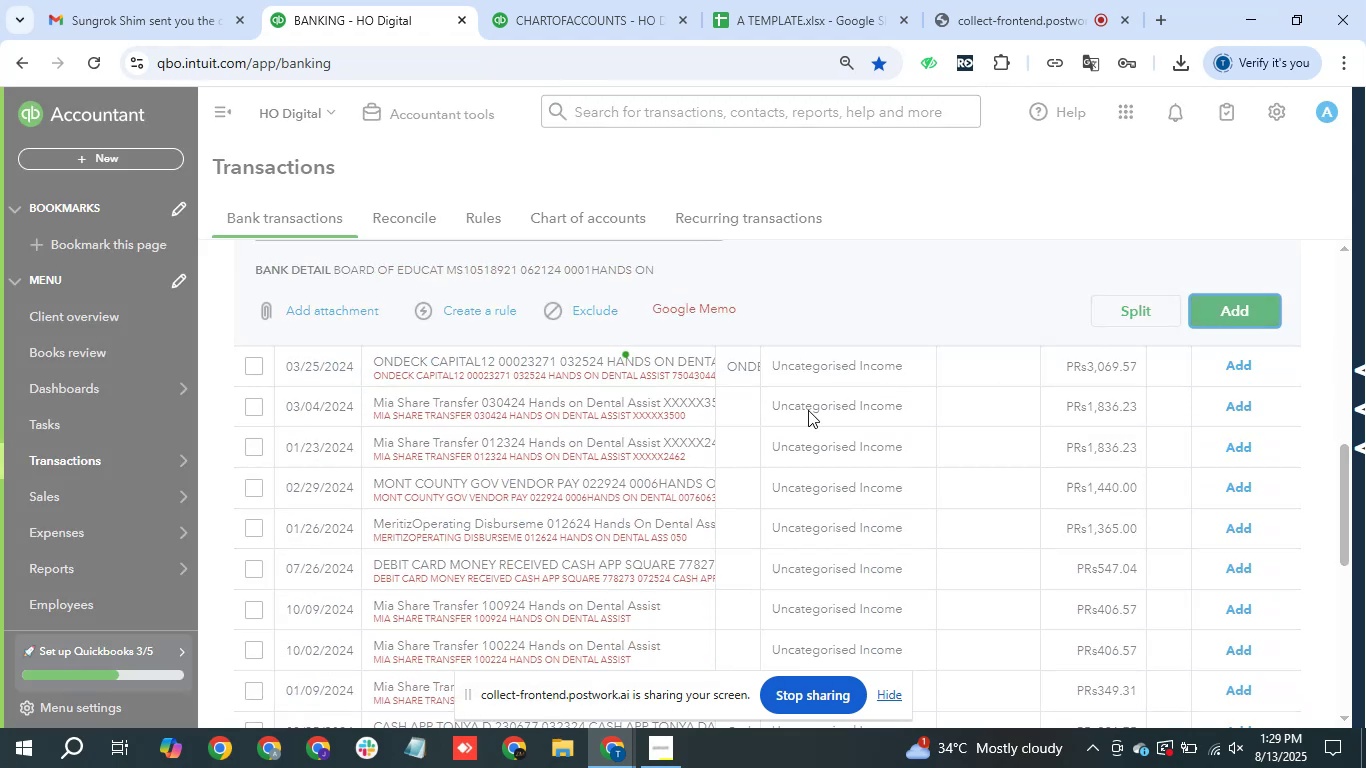 
scroll: coordinate [808, 410], scroll_direction: up, amount: 1.0
 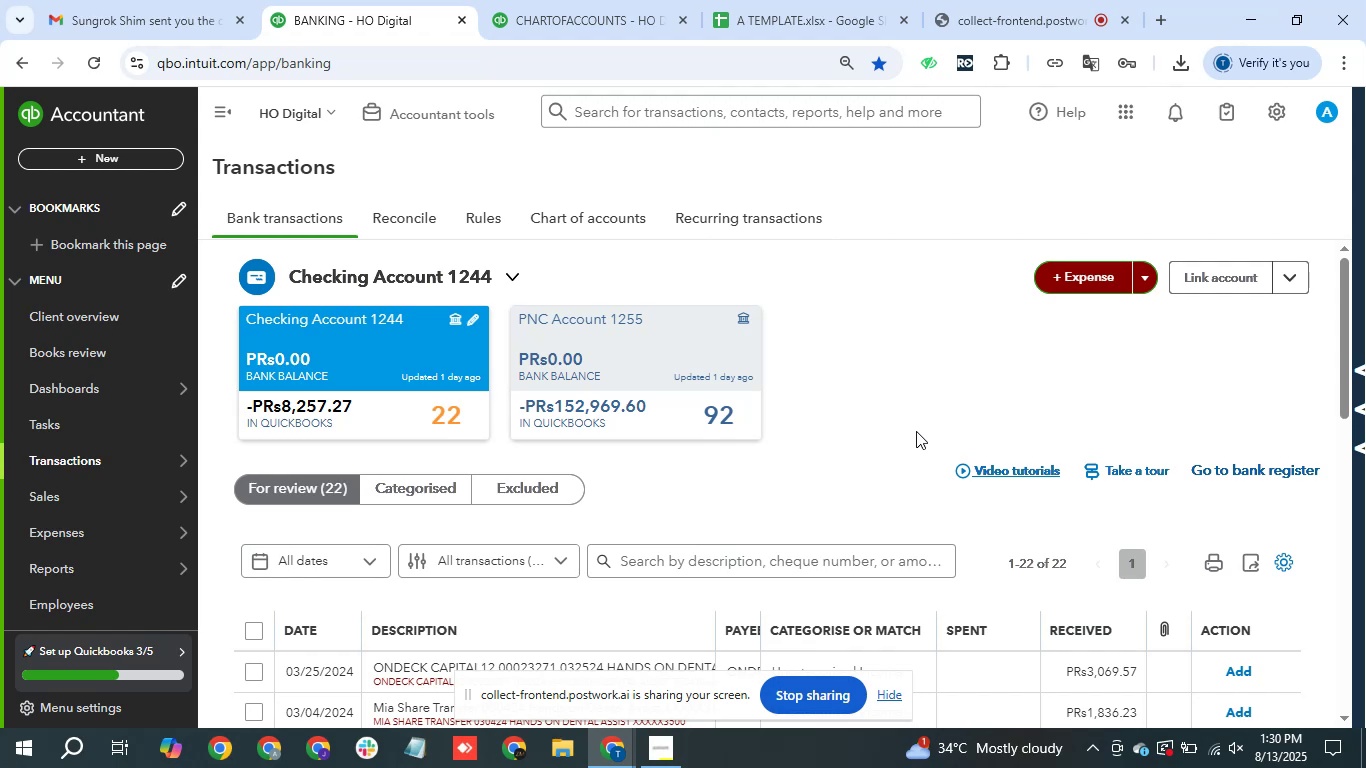 
wait(51.92)
 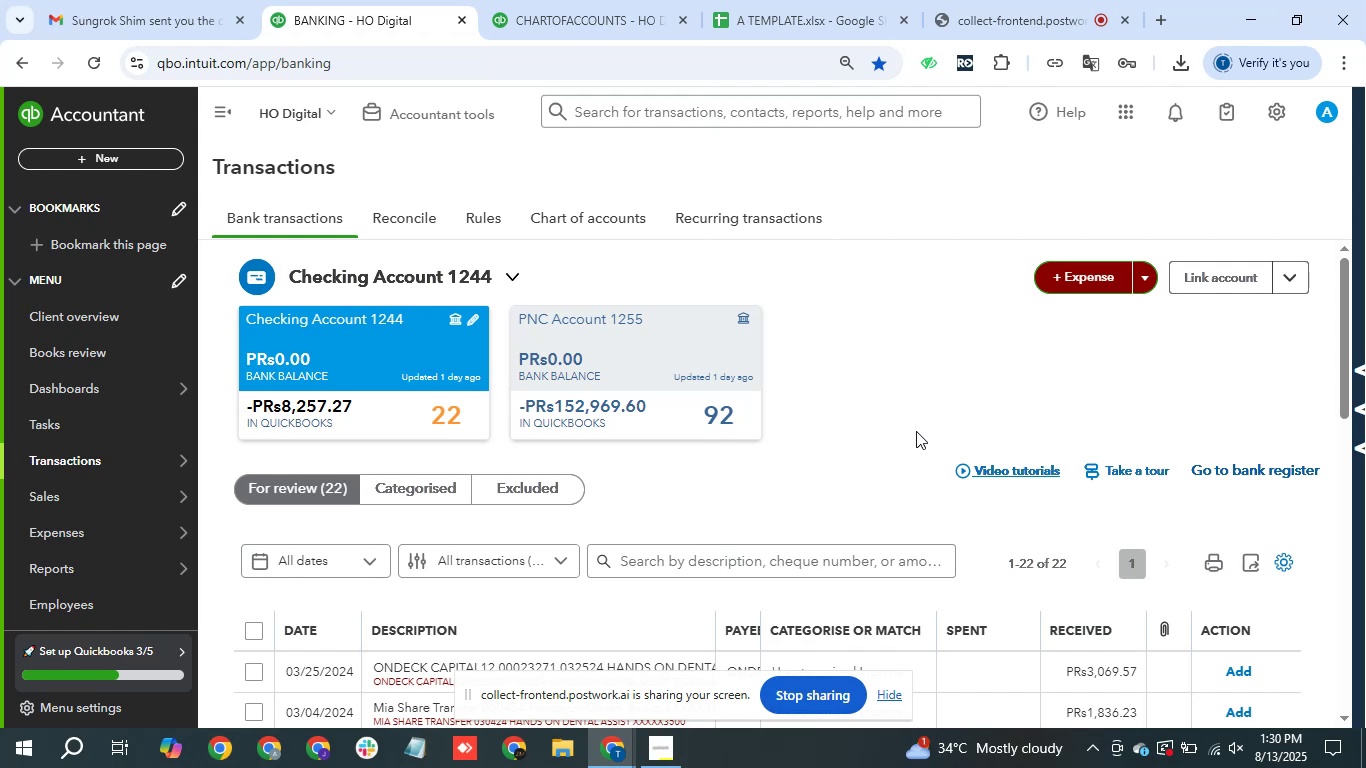 
scroll: coordinate [517, 478], scroll_direction: down, amount: 4.0
 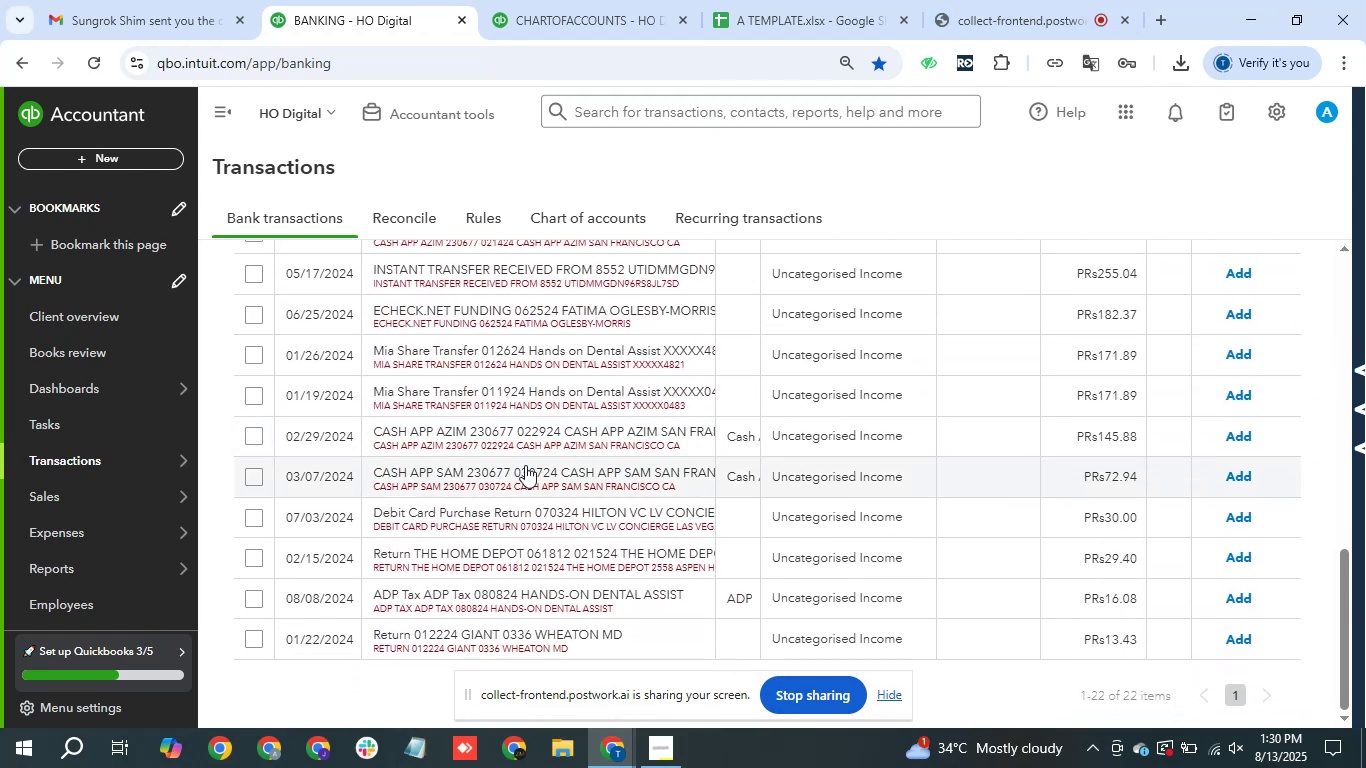 
scroll: coordinate [538, 447], scroll_direction: up, amount: 1.0
 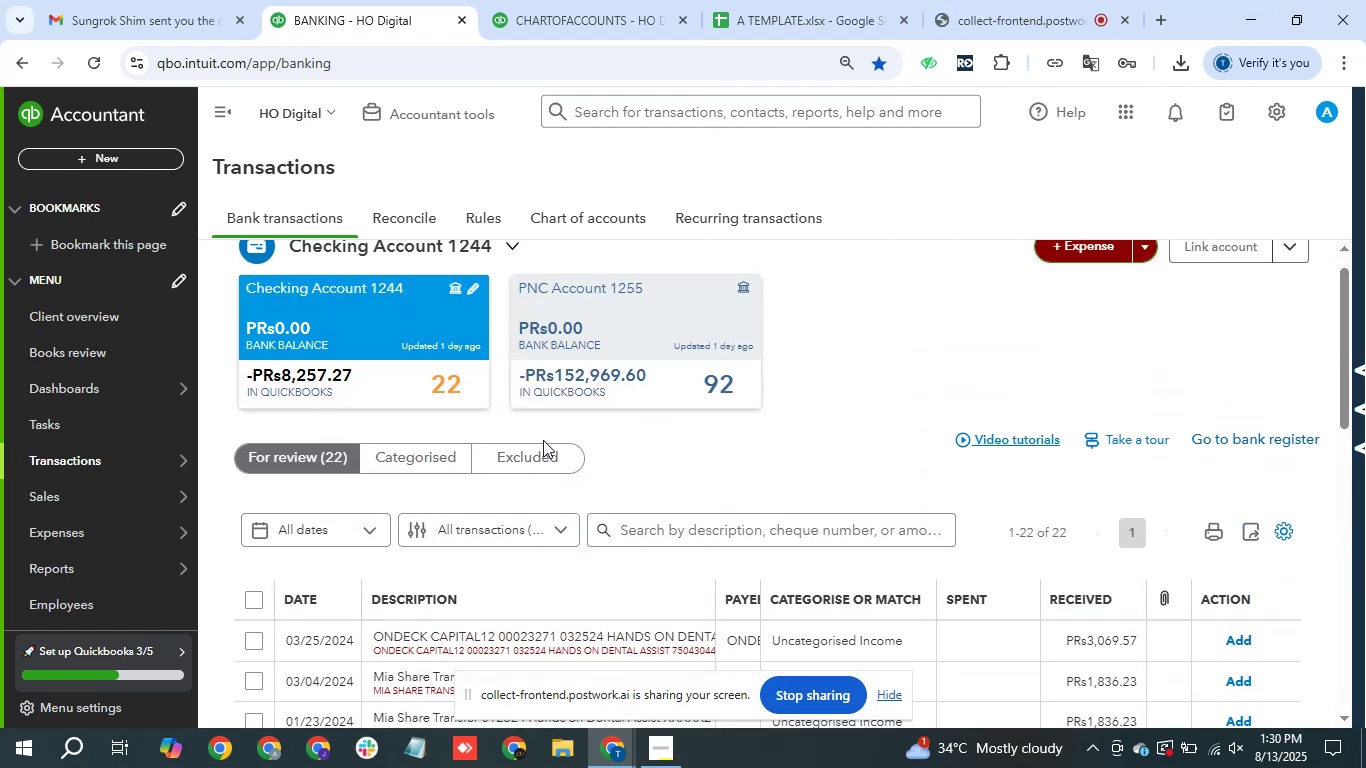 
scroll: coordinate [556, 421], scroll_direction: down, amount: 2.0
 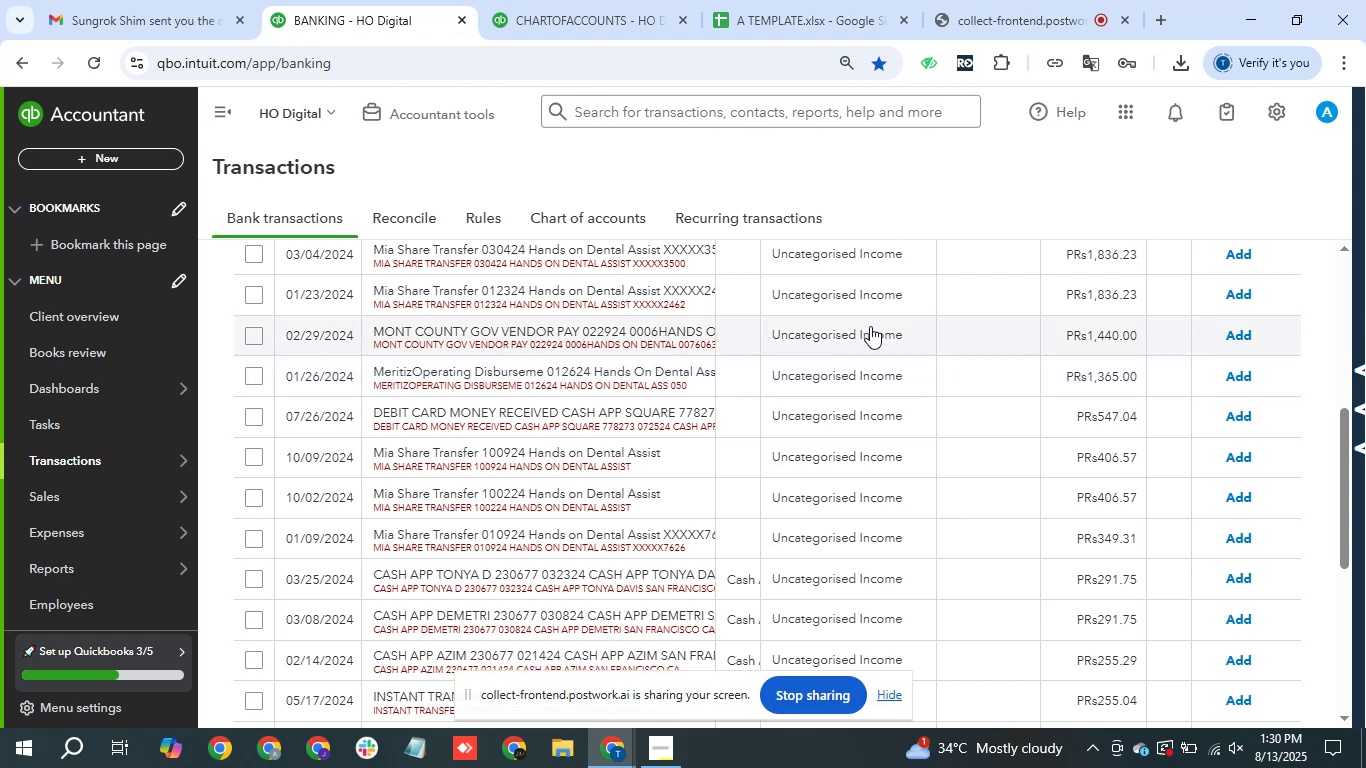 
wait(16.85)
 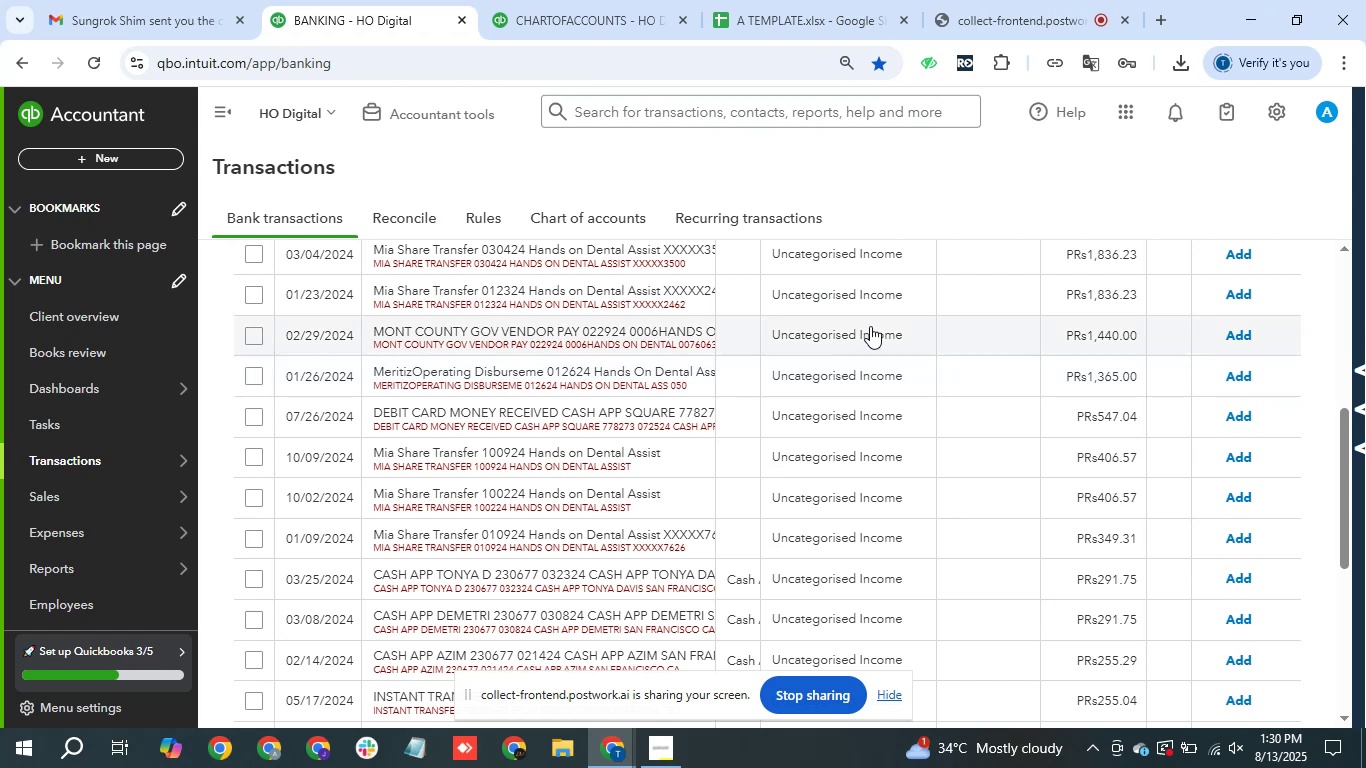 
scroll: coordinate [905, 296], scroll_direction: up, amount: 1.0
 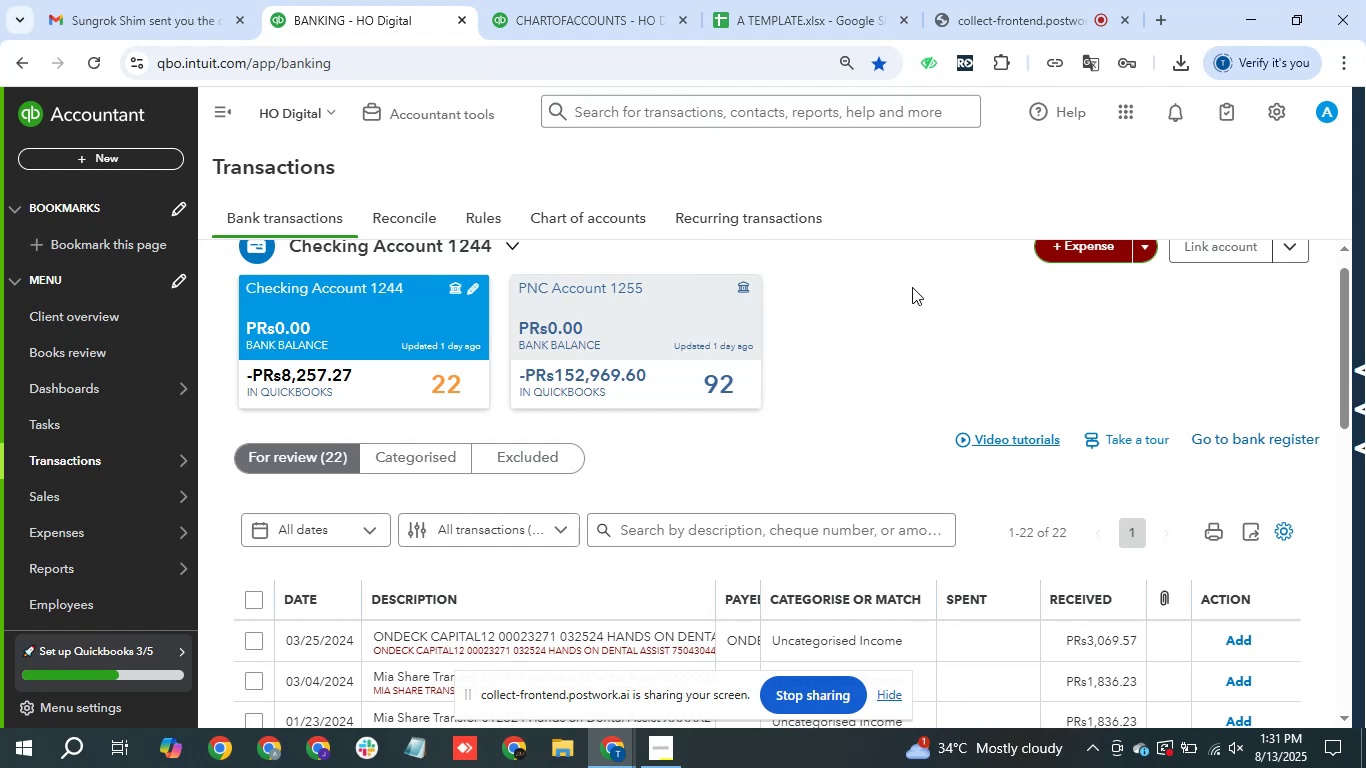 
wait(9.41)
 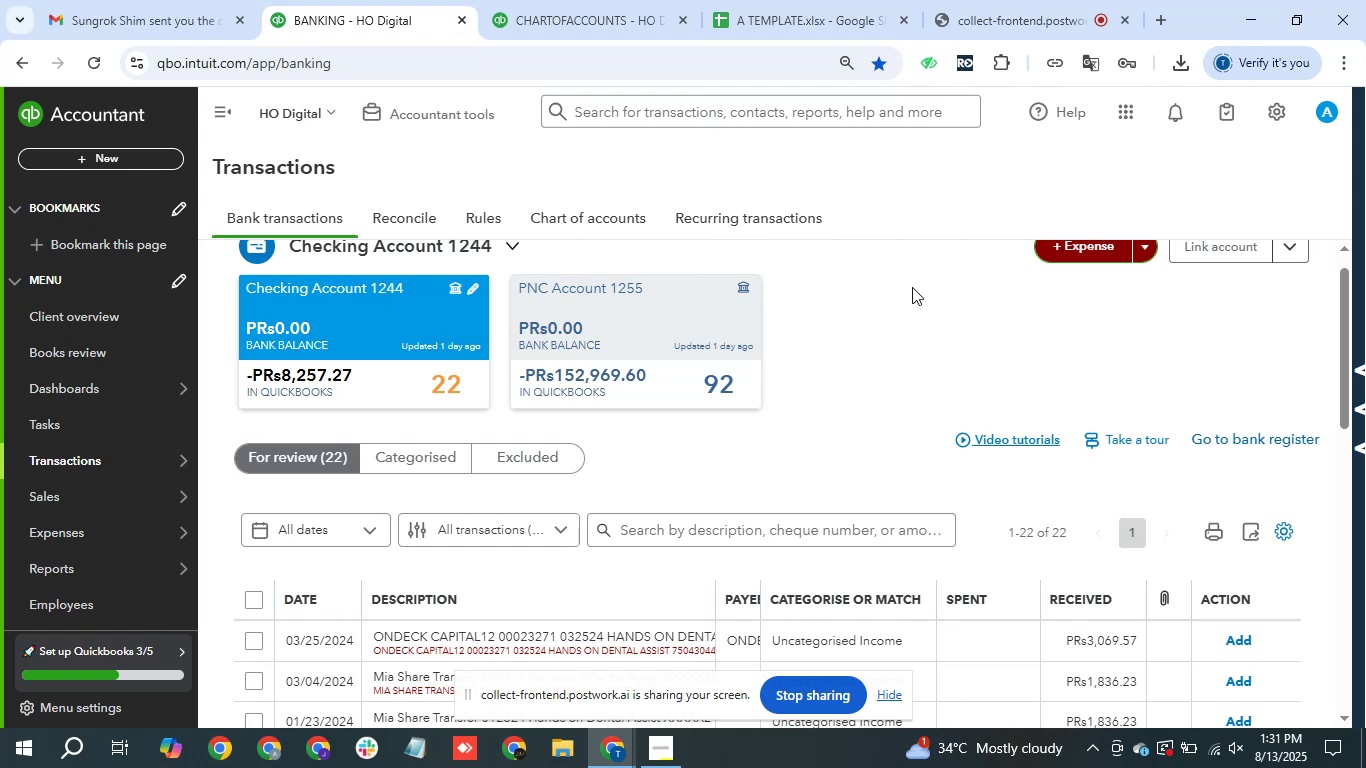 
scroll: coordinate [706, 461], scroll_direction: none, amount: 0.0
 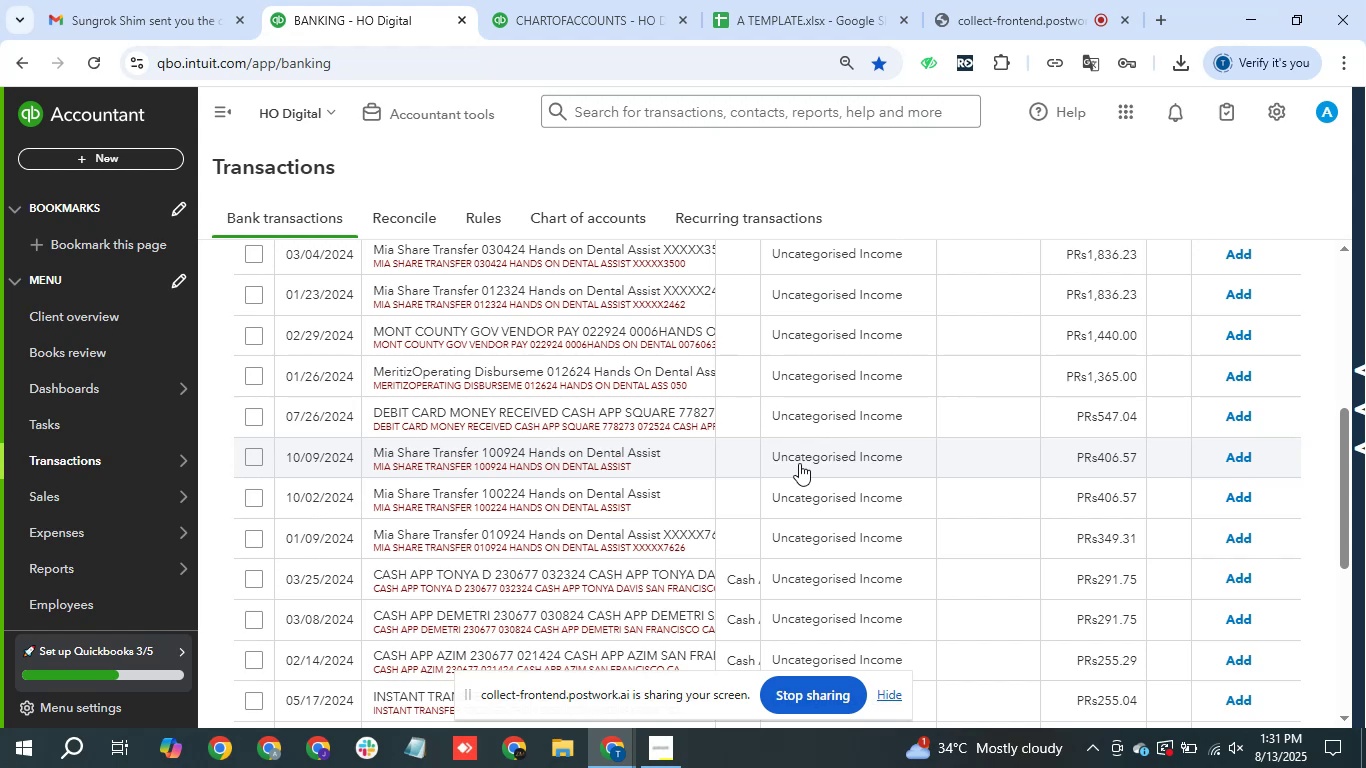 
wait(48.19)
 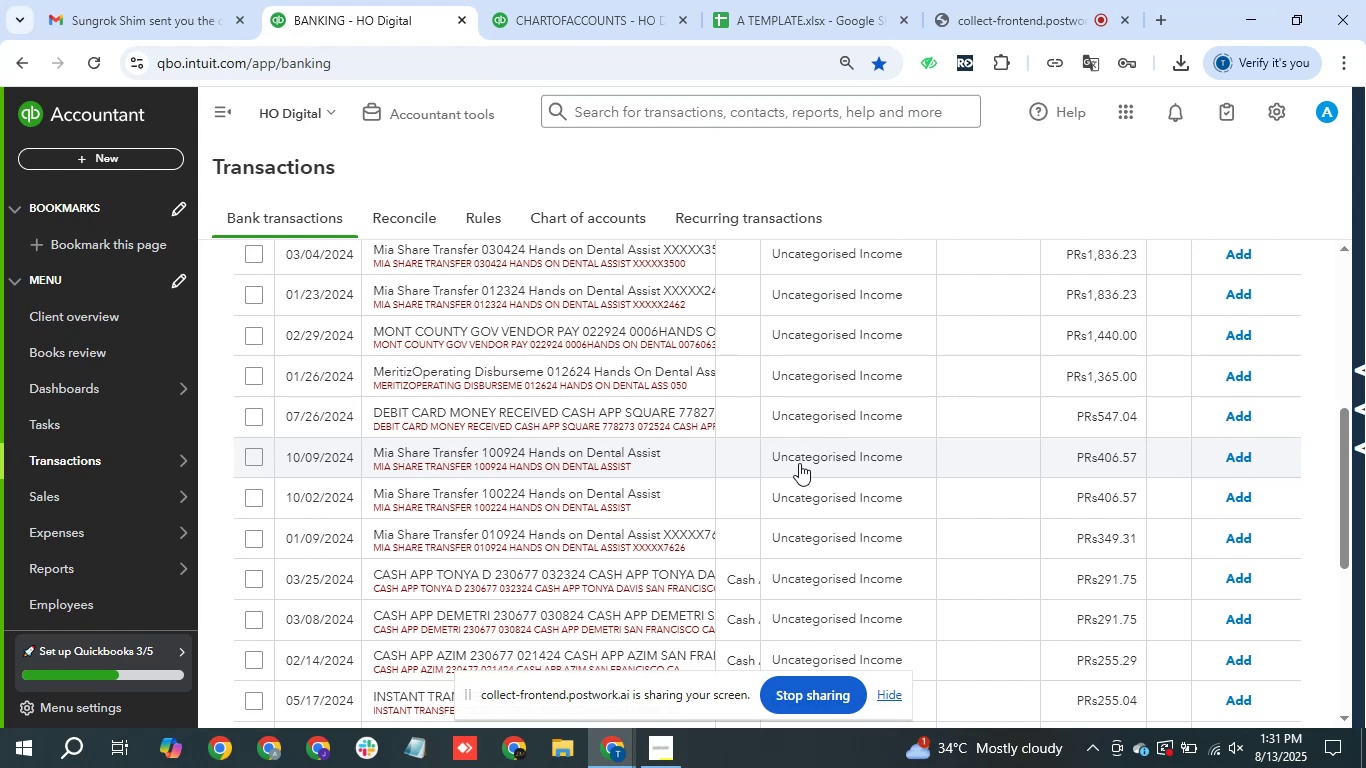 
scroll: coordinate [562, 560], scroll_direction: up, amount: 1.0
 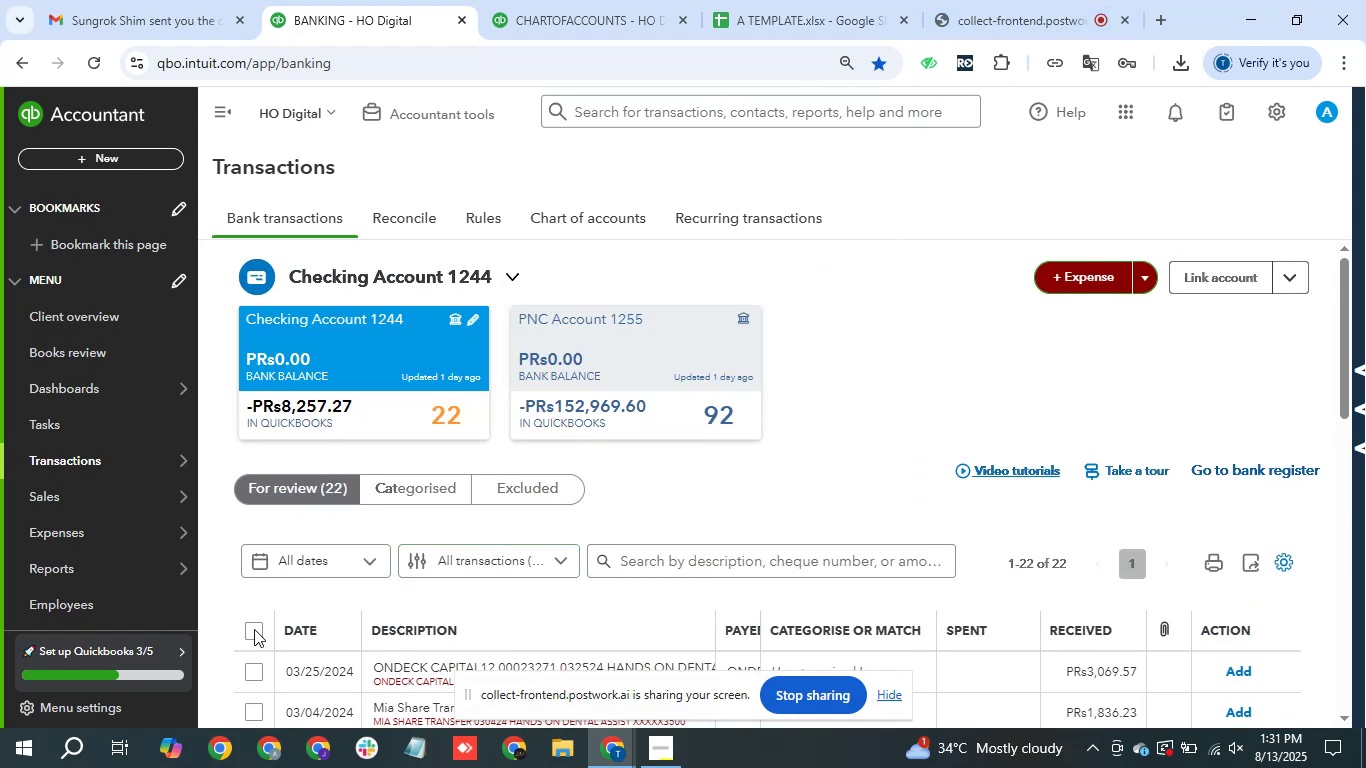 
left_click([248, 630])
 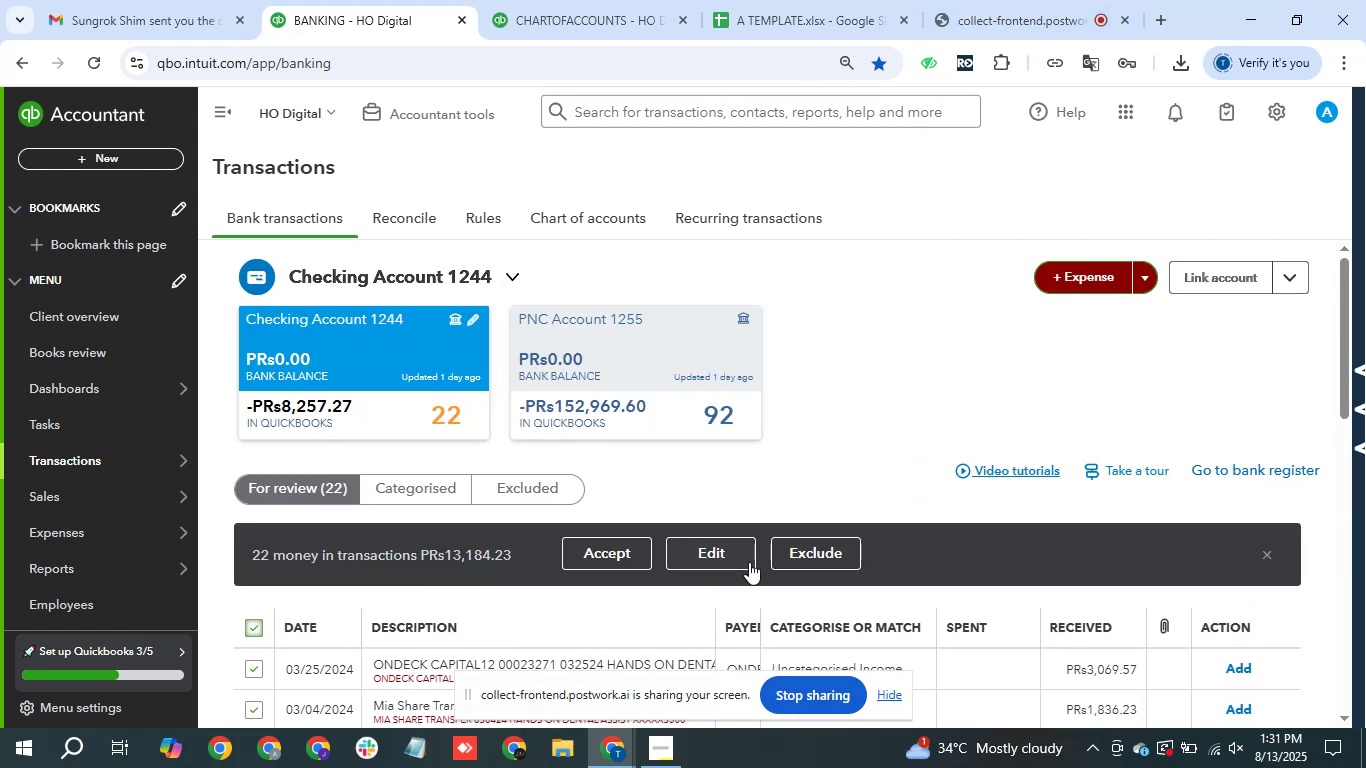 
left_click([737, 562])
 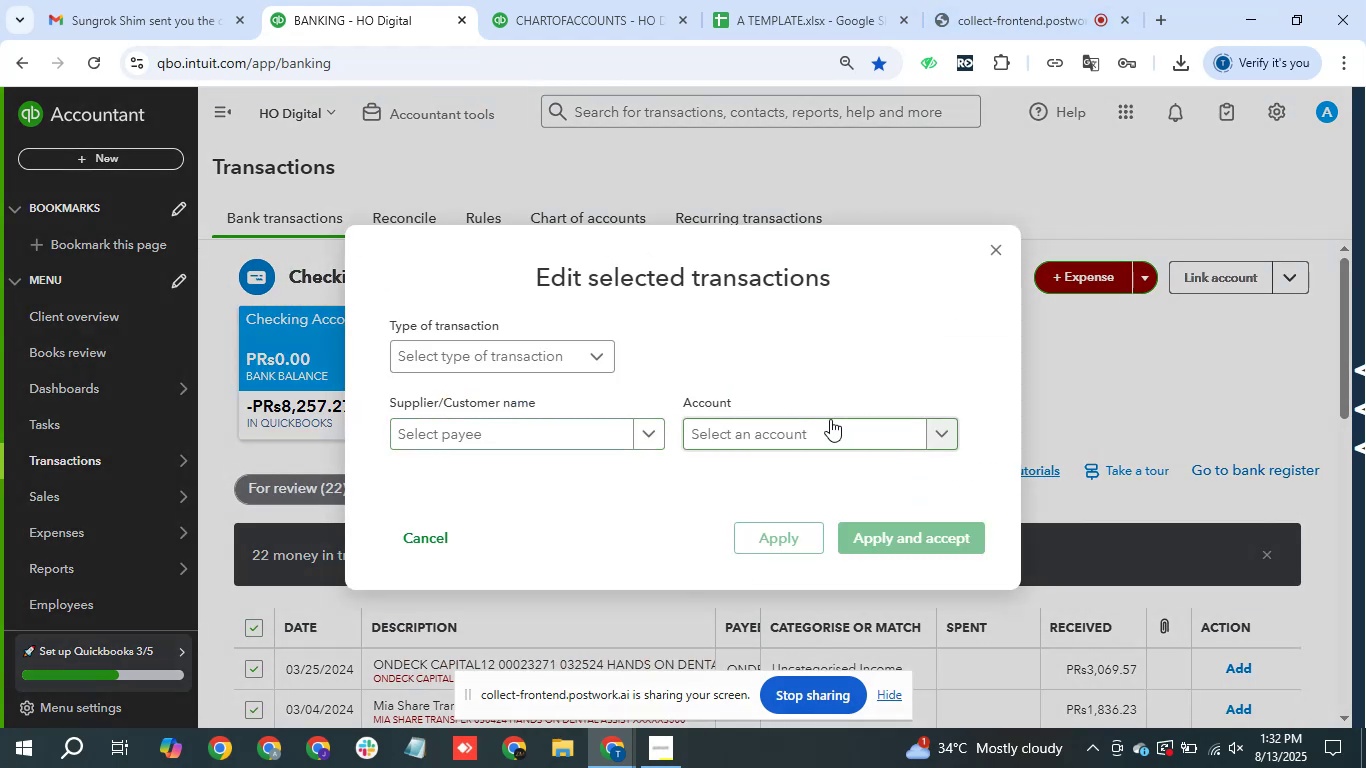 
left_click([831, 419])
 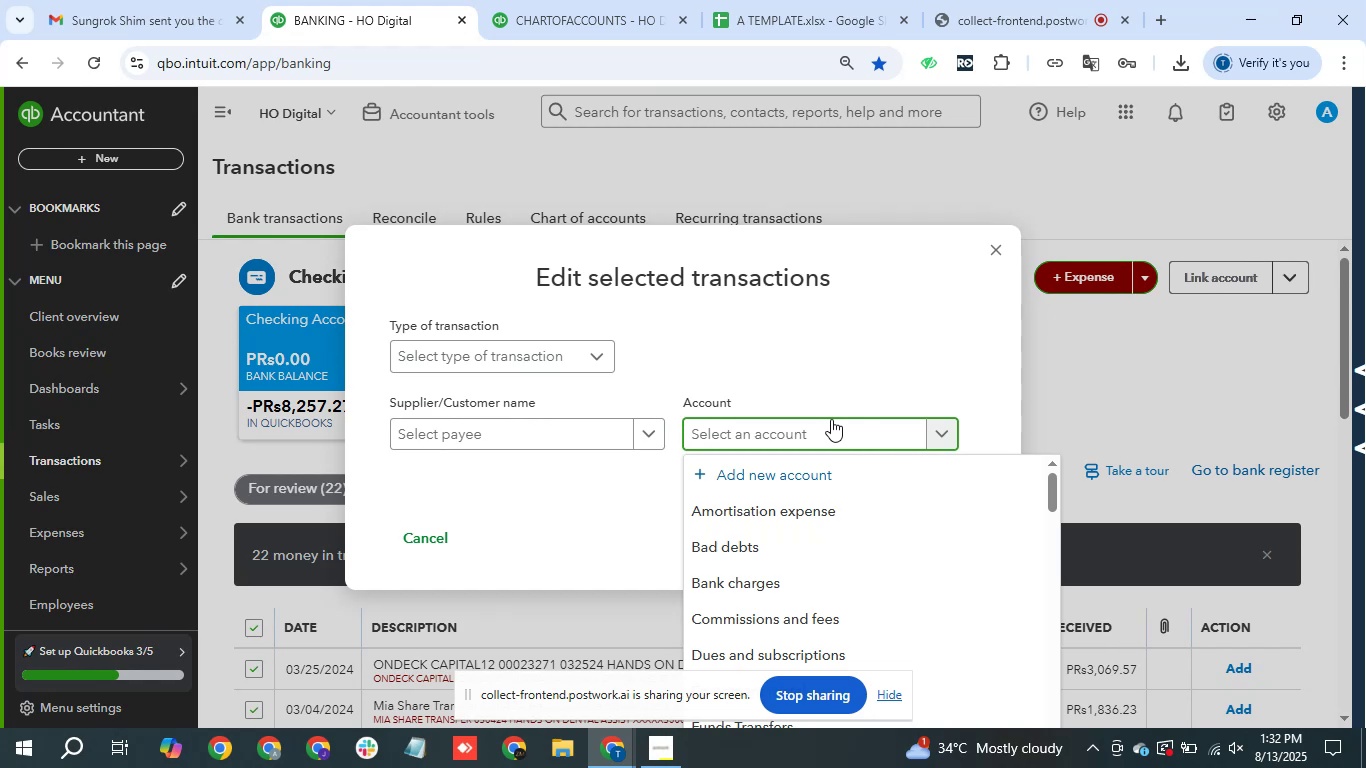 
type(other)
 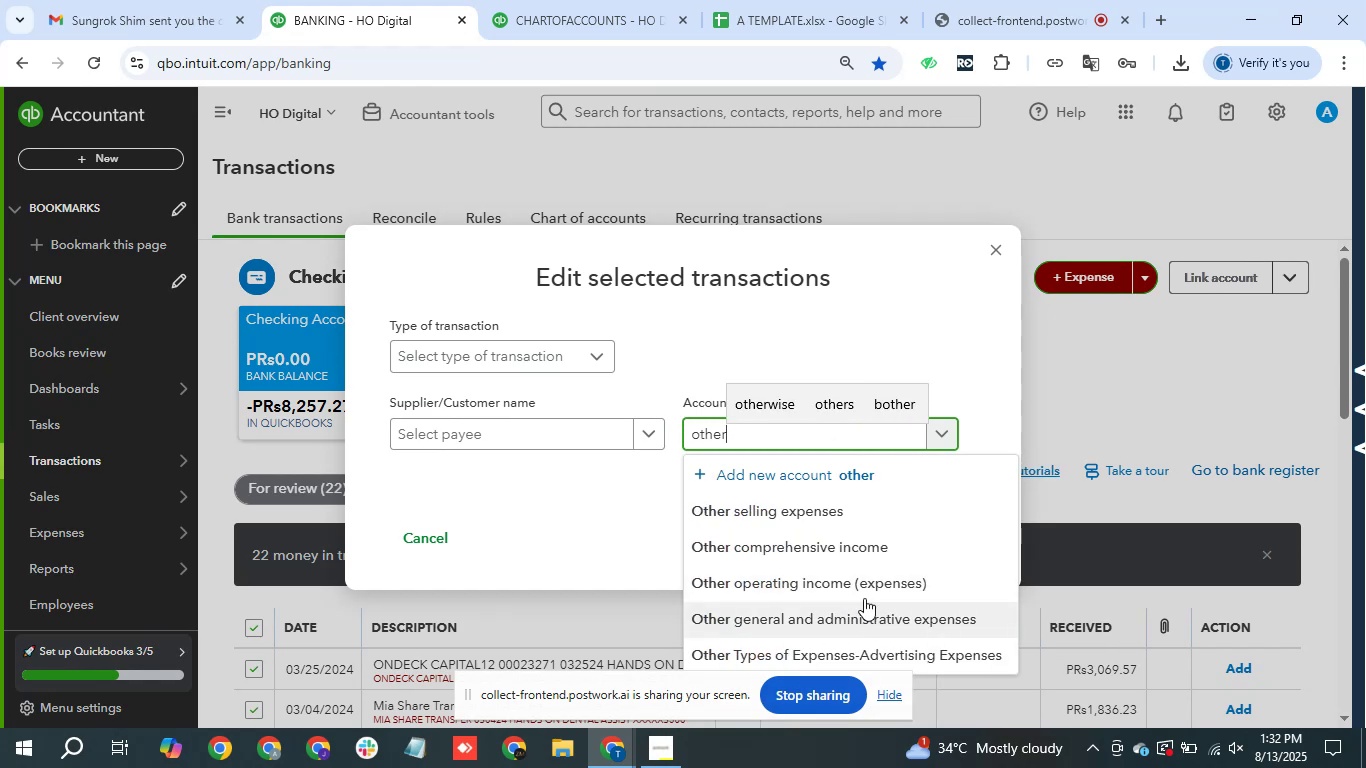 
wait(6.15)
 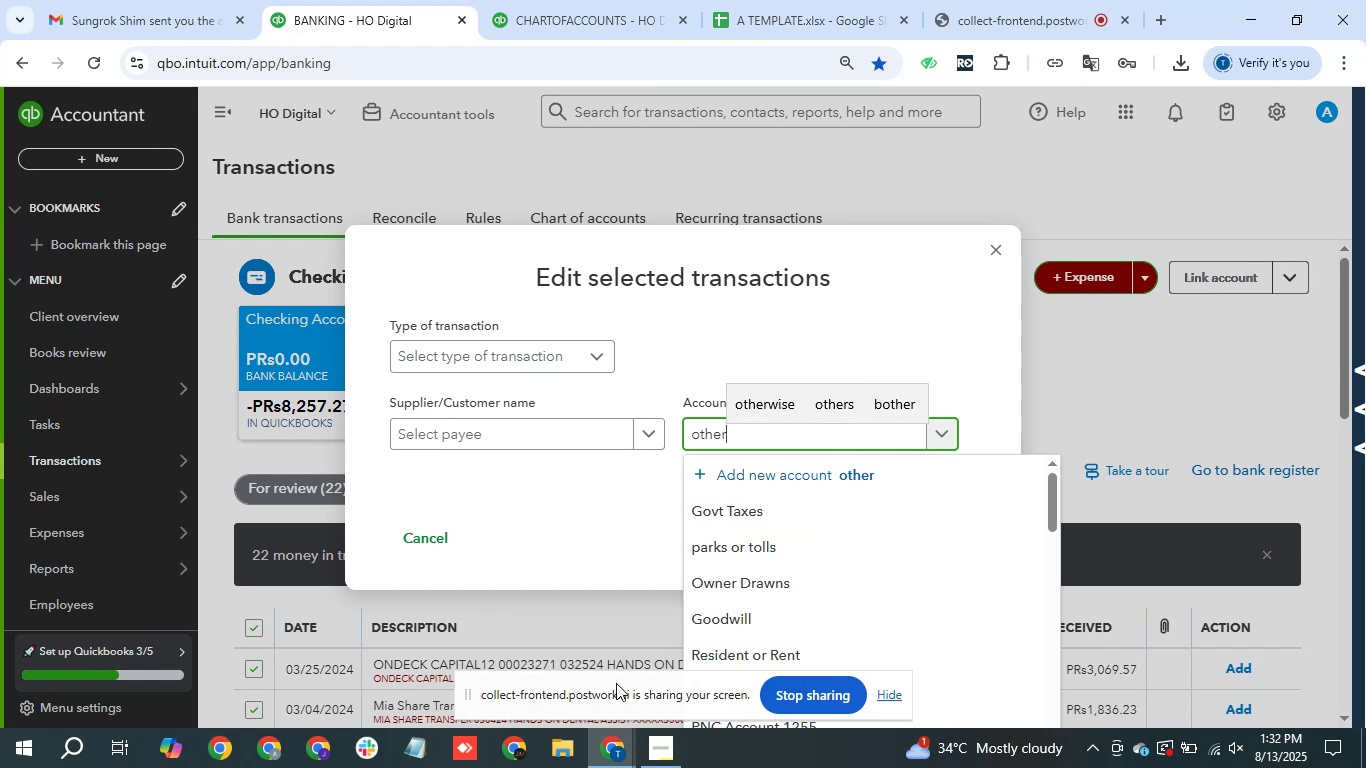 
left_click([822, 544])
 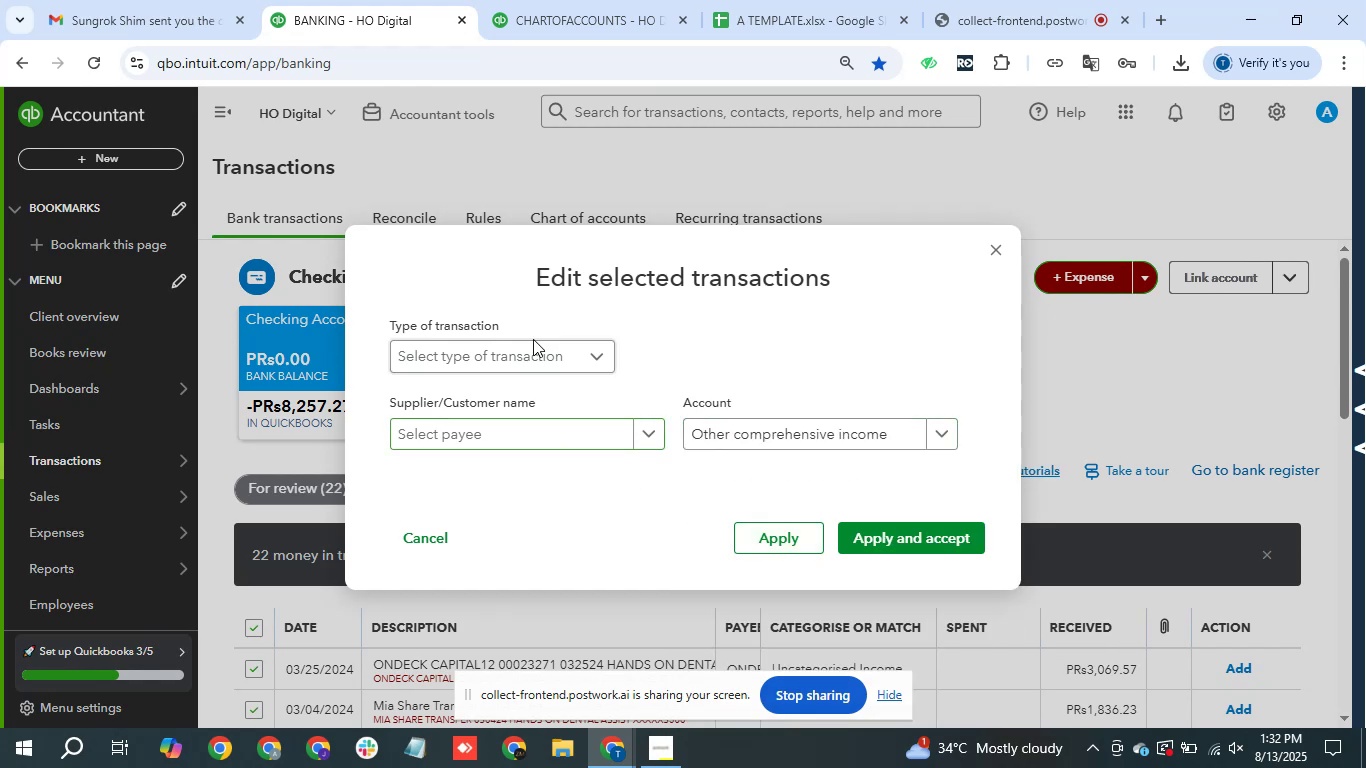 
left_click([536, 342])
 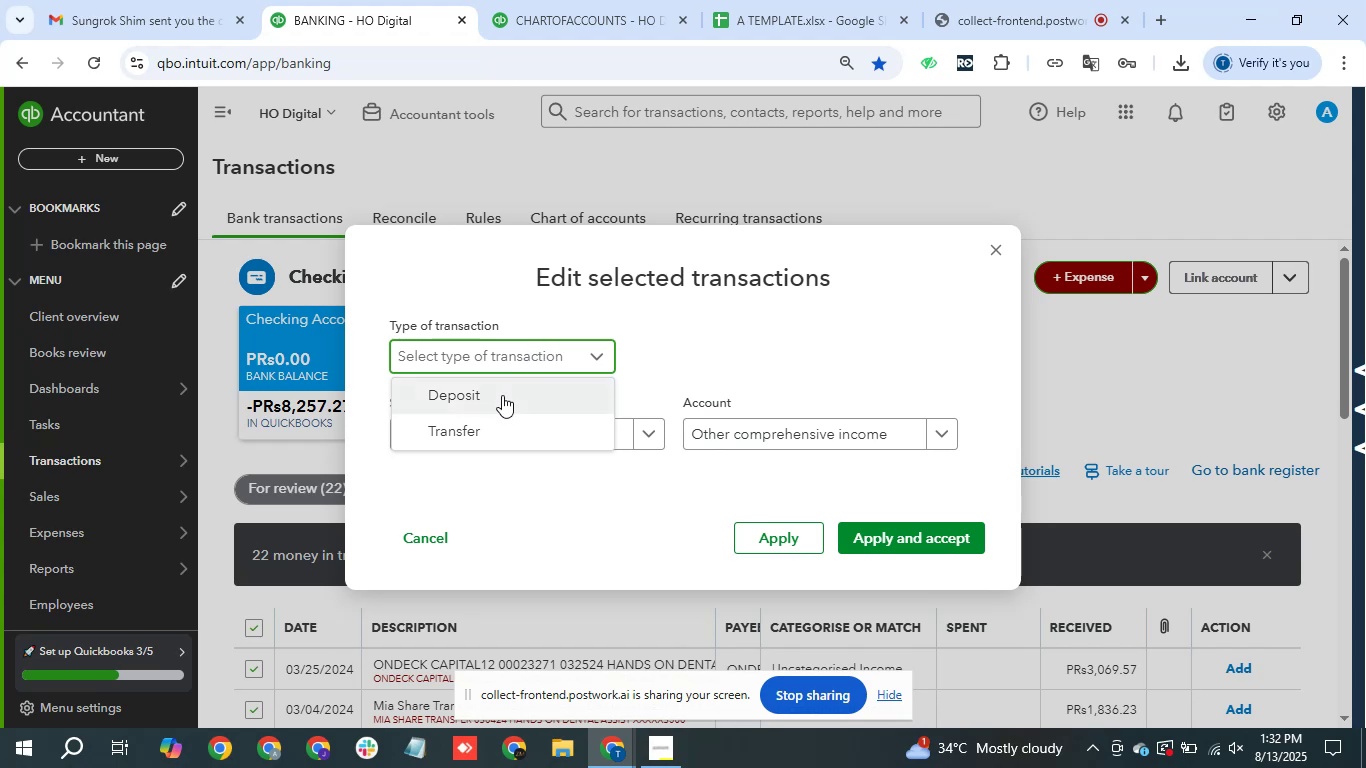 
left_click([493, 402])
 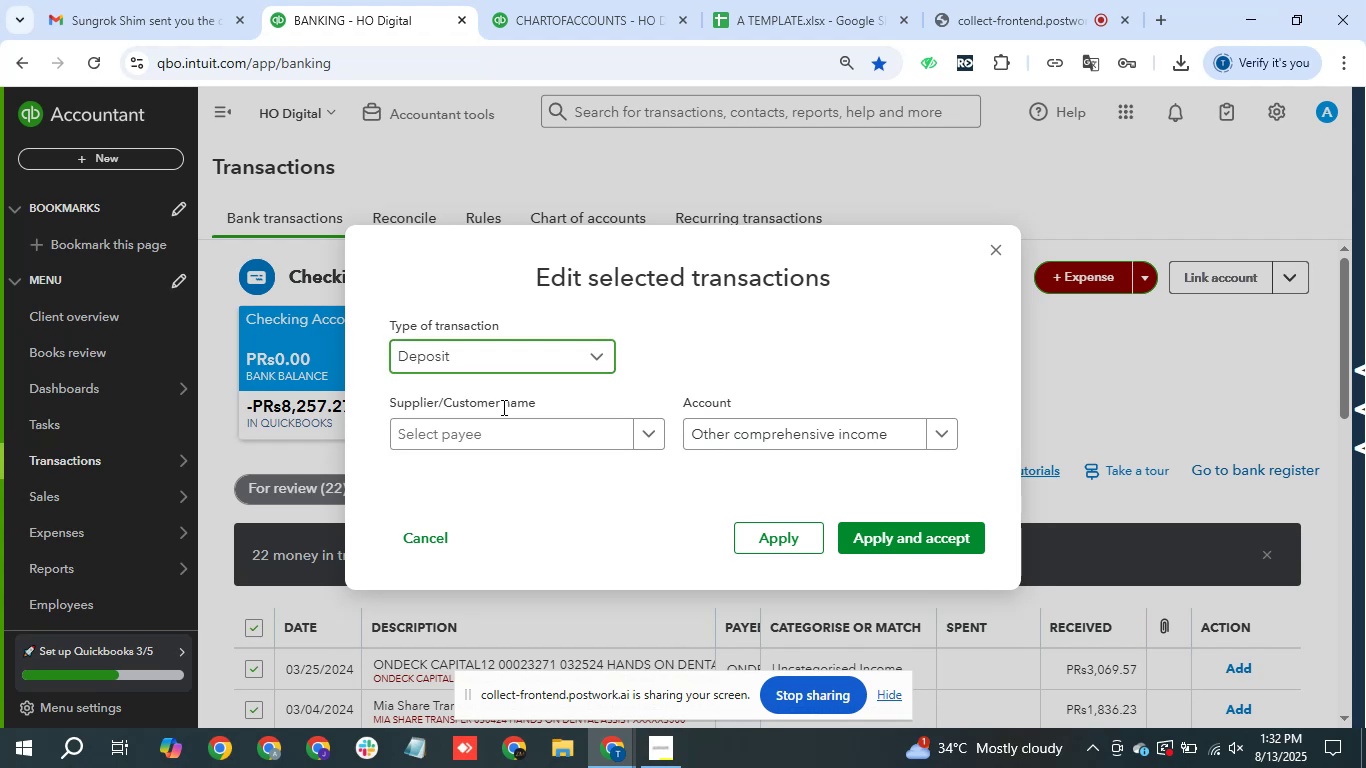 
wait(10.78)
 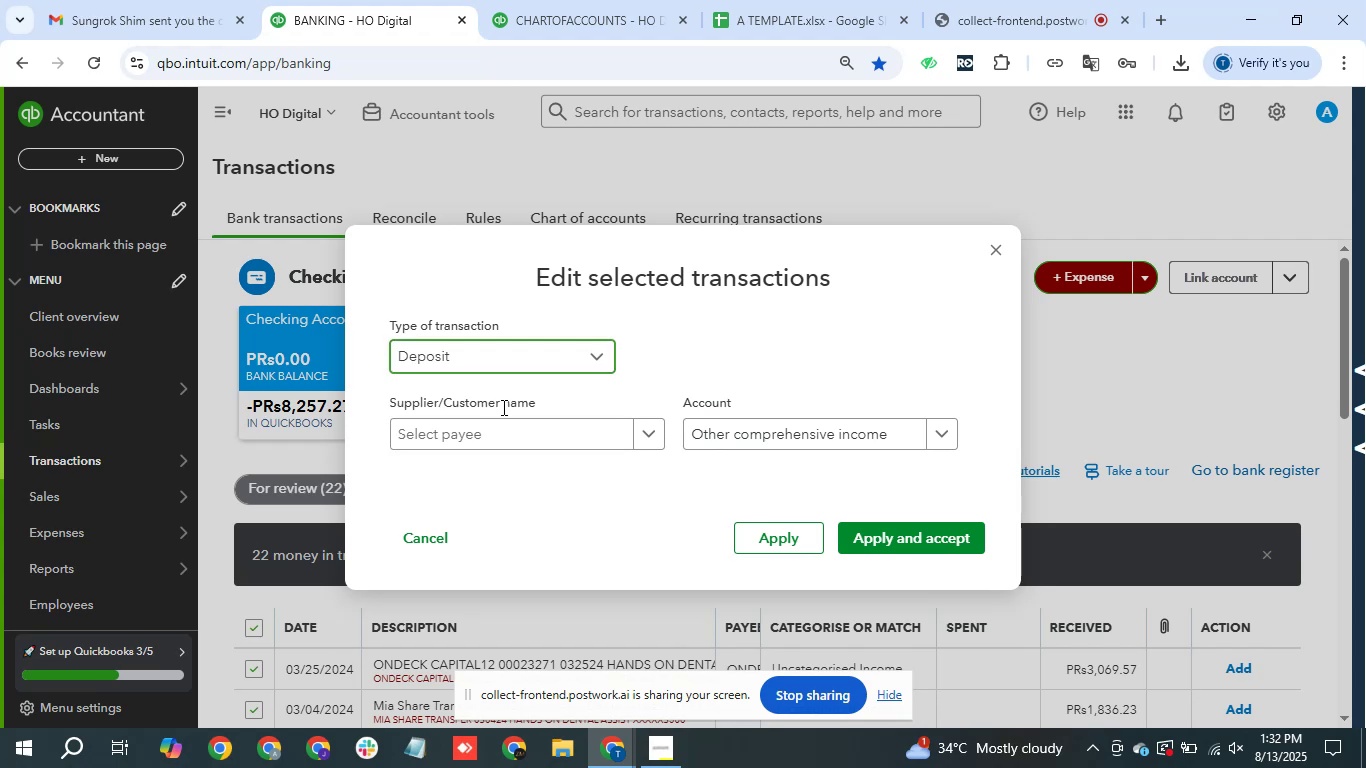 
type(Mis)
 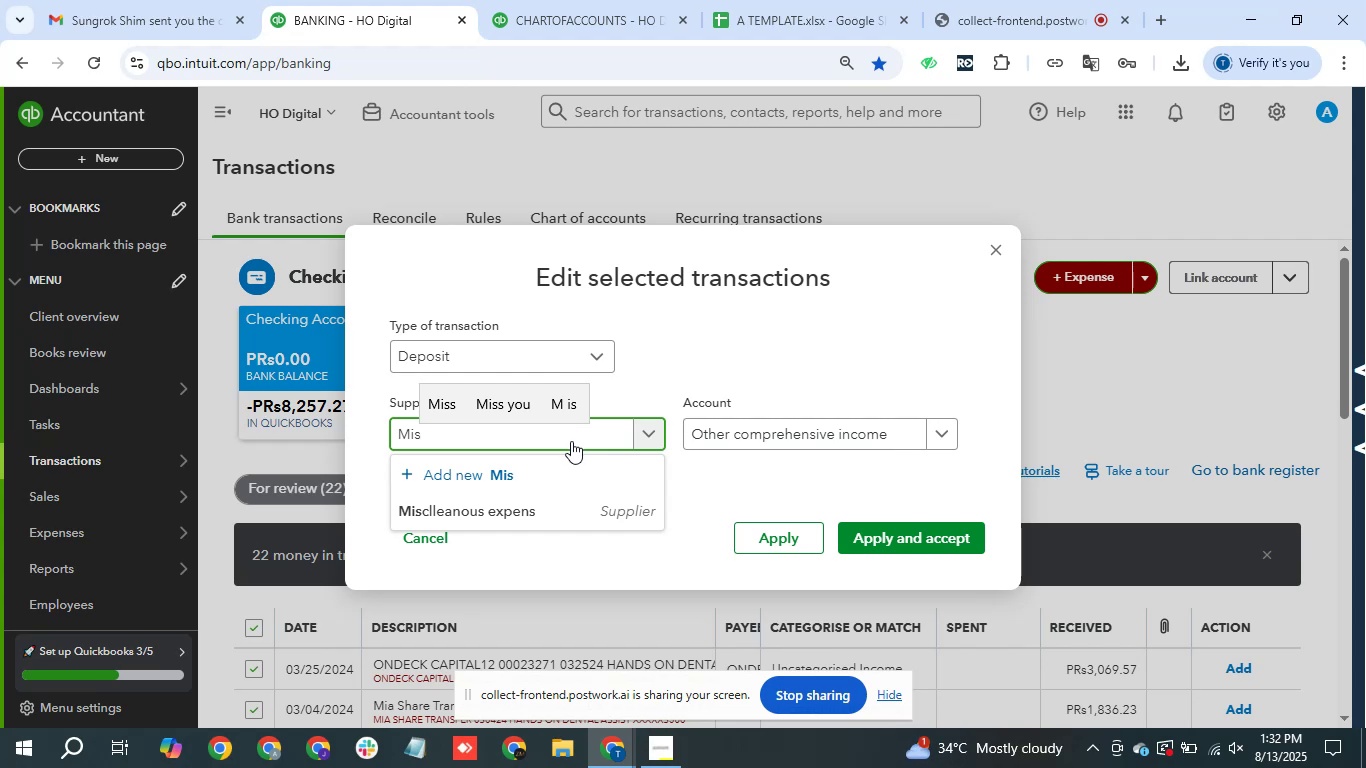 
wait(19.69)
 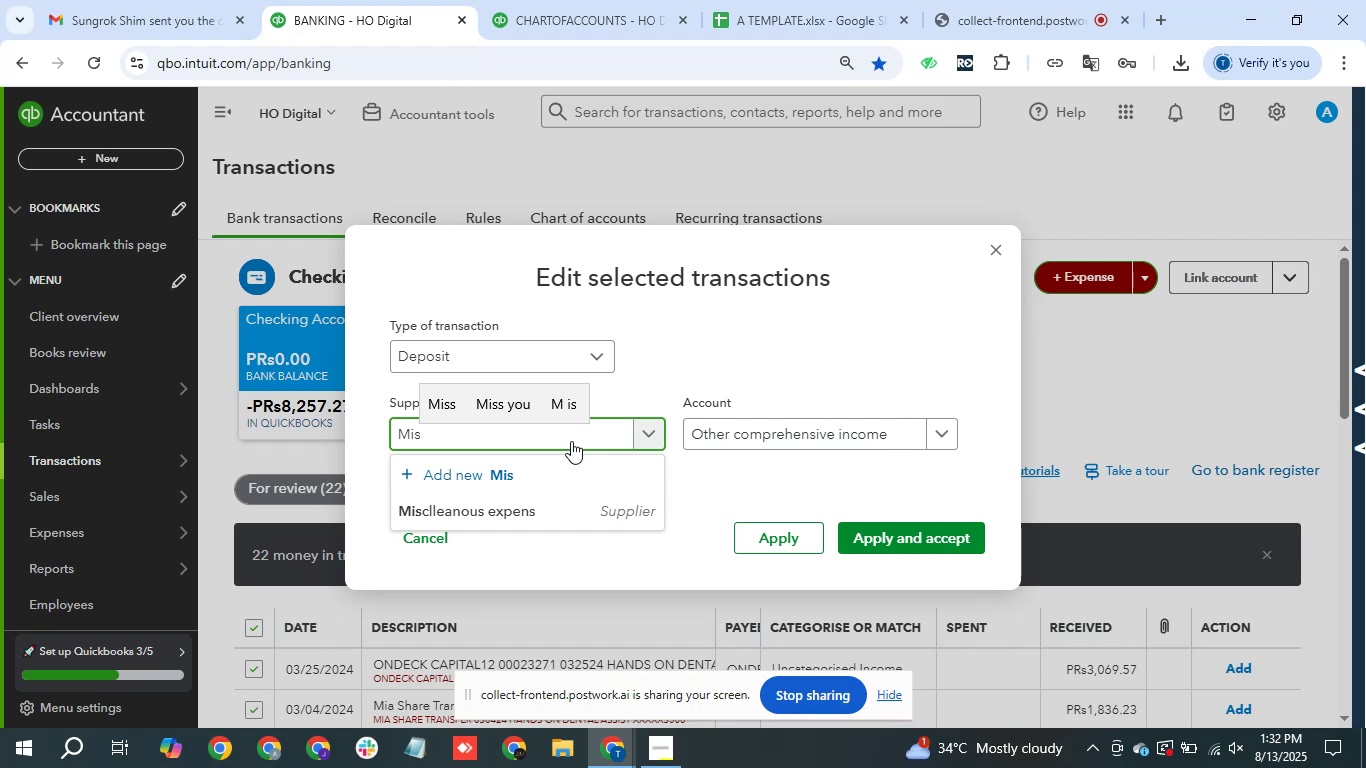 
type(clleanous Income)
 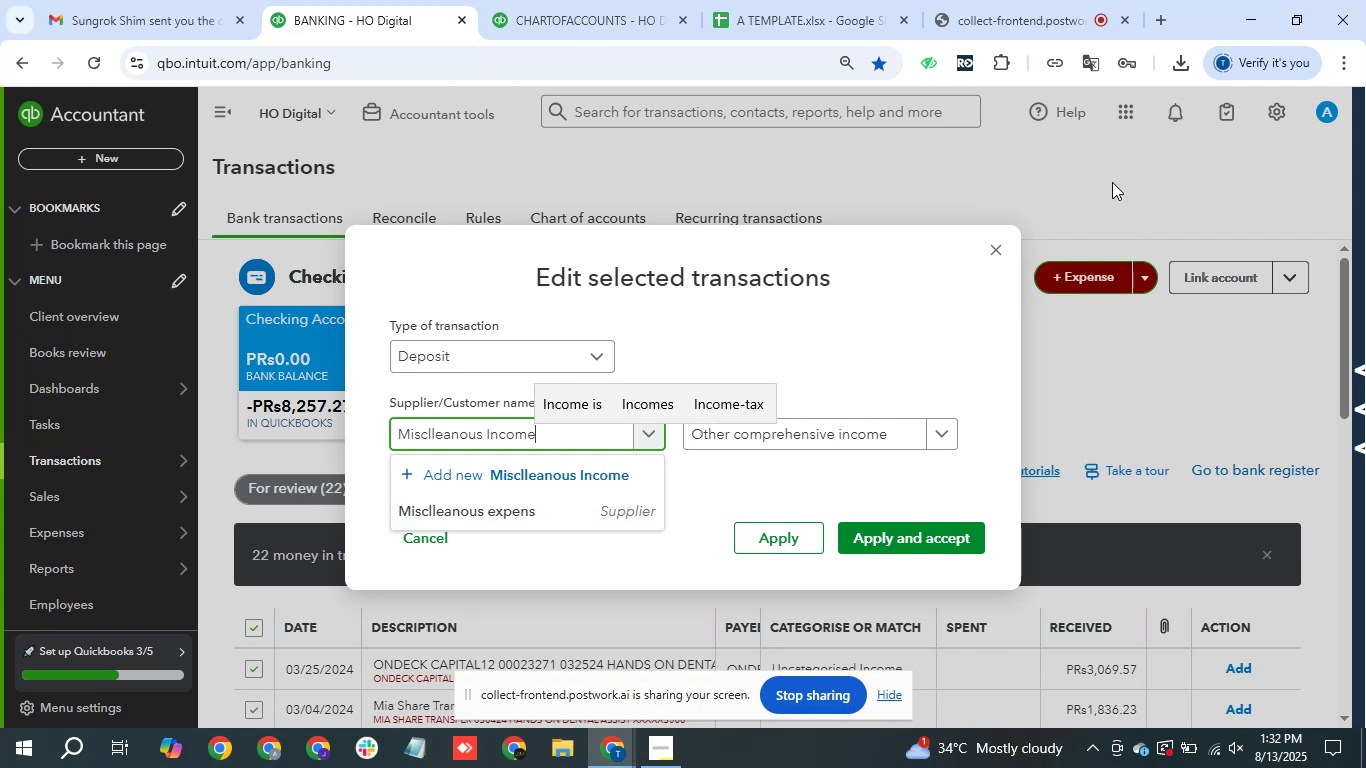 
left_click([439, 469])
 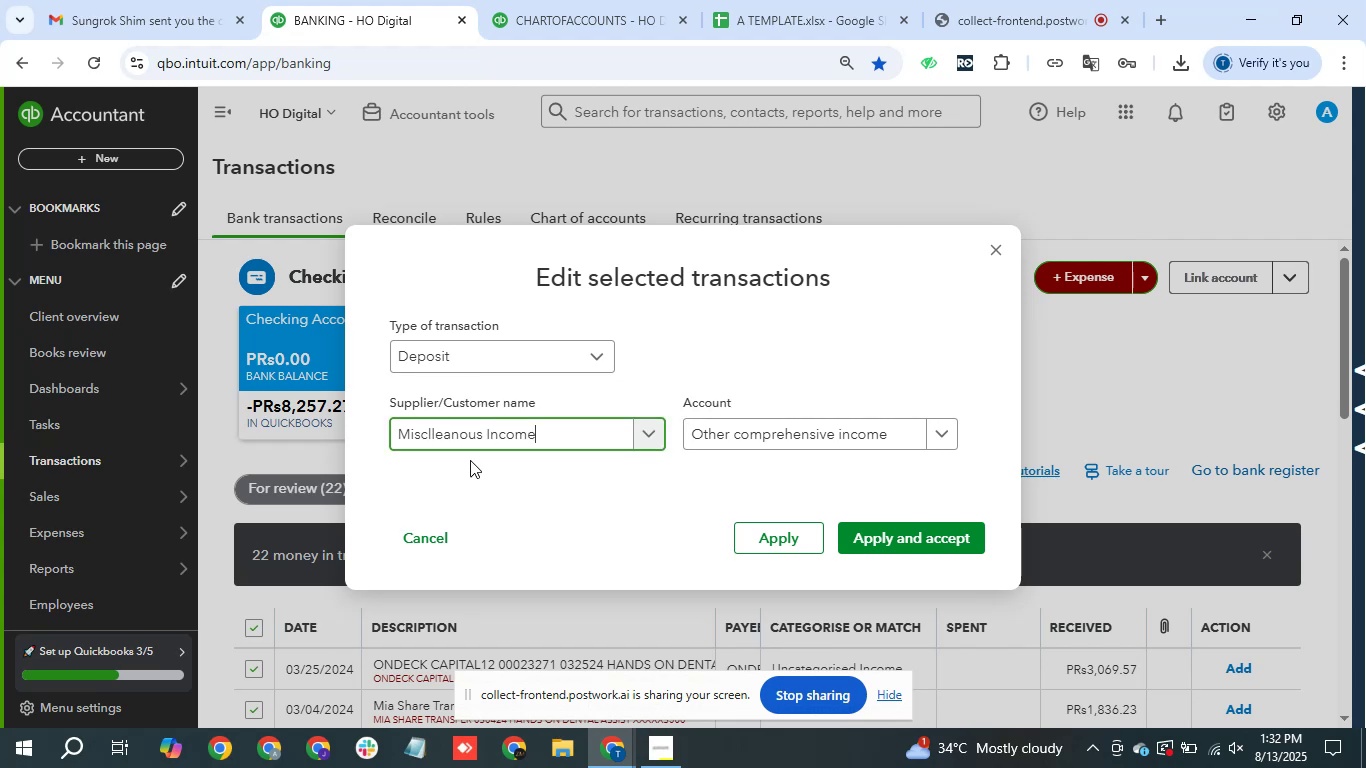 
mouse_move([598, 466])
 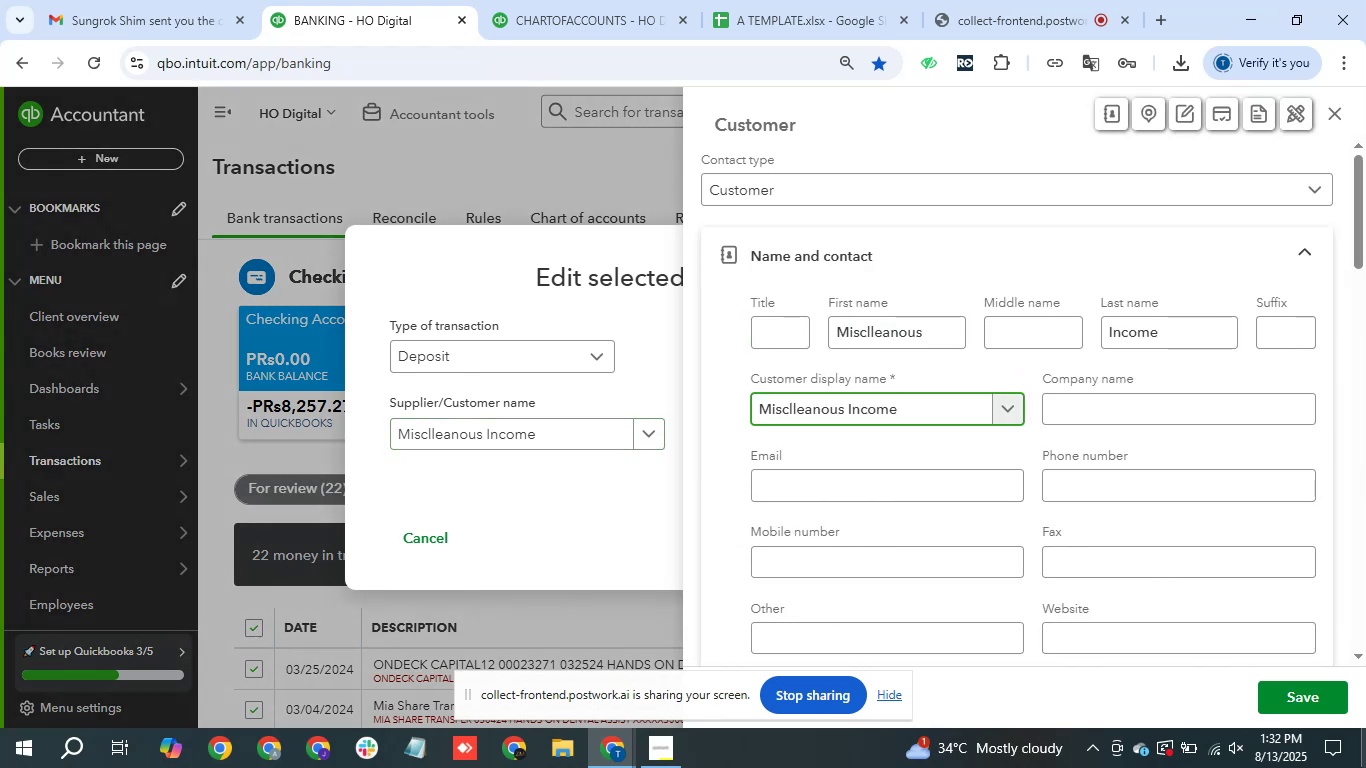 
left_click([1300, 702])
 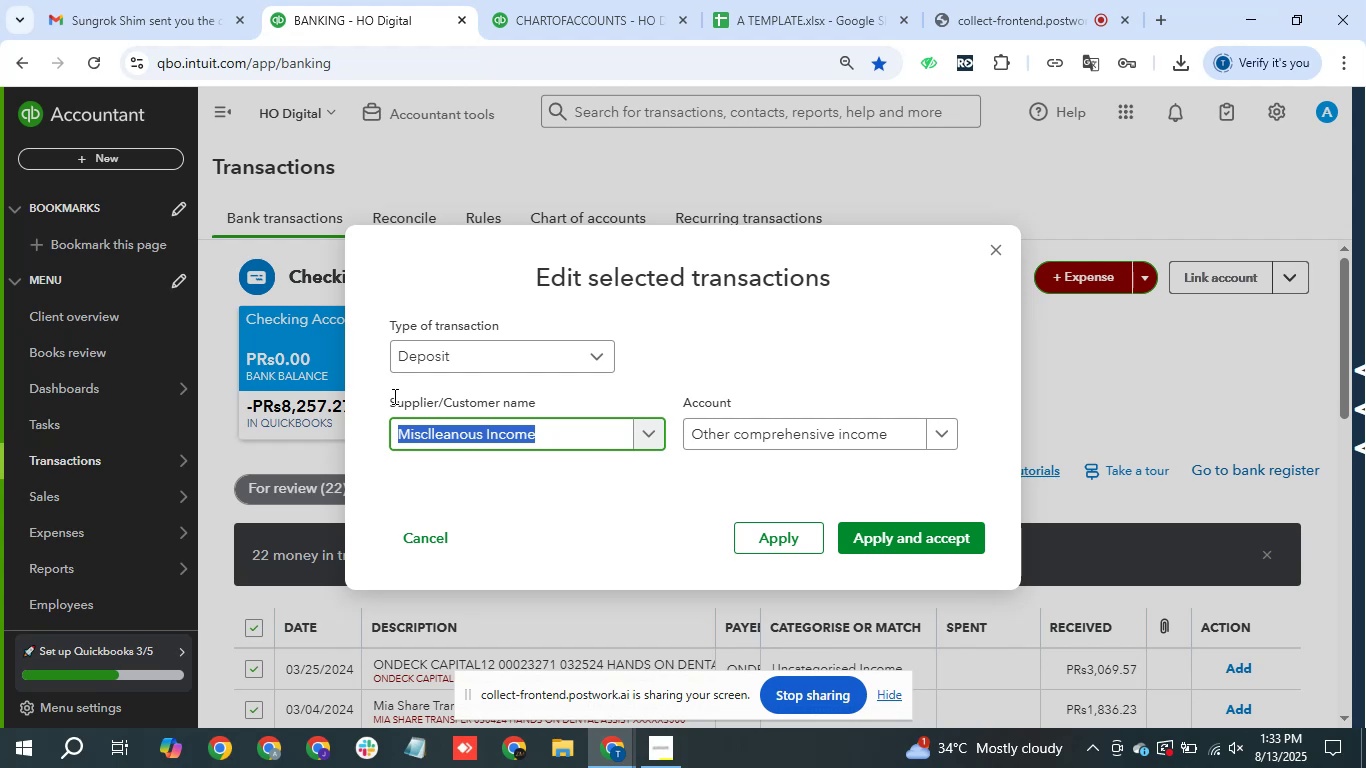 
wait(32.17)
 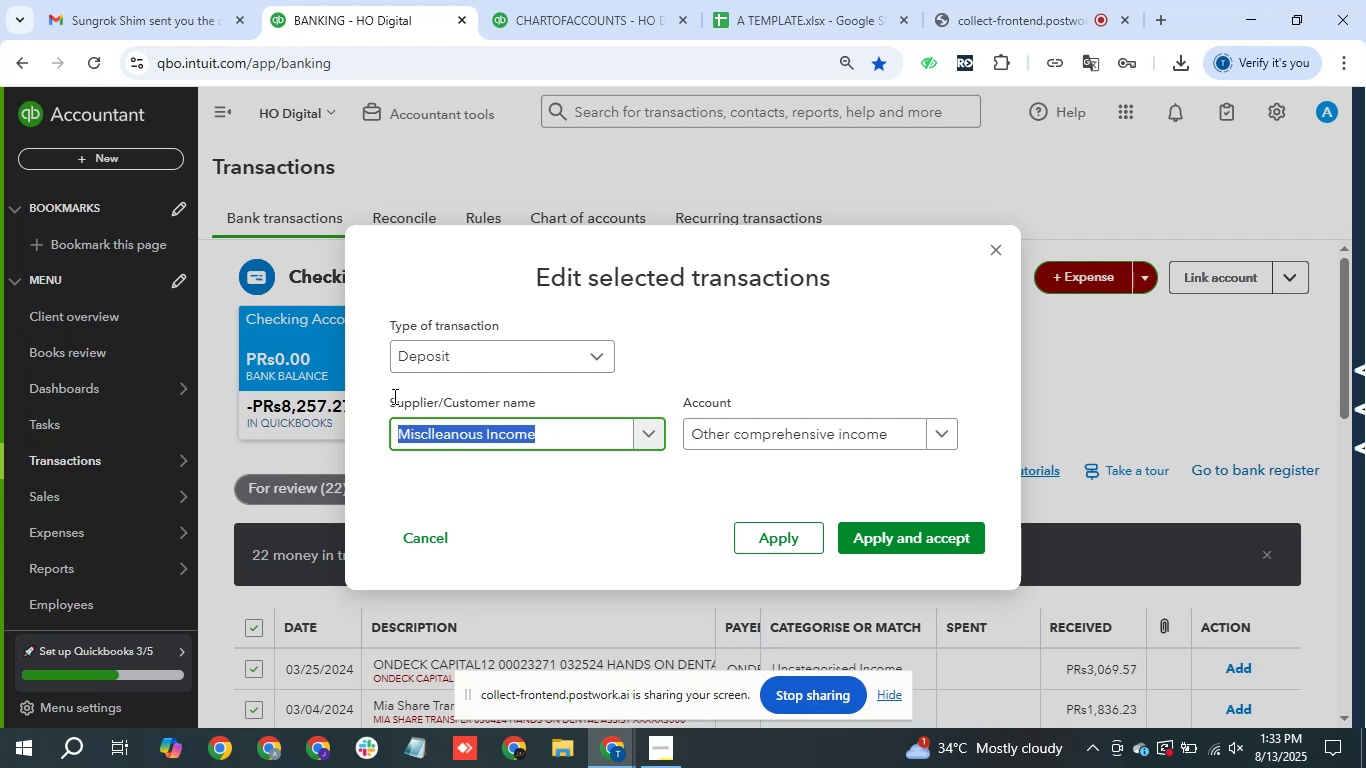 
scroll: coordinate [812, 322], scroll_direction: up, amount: 3.0
 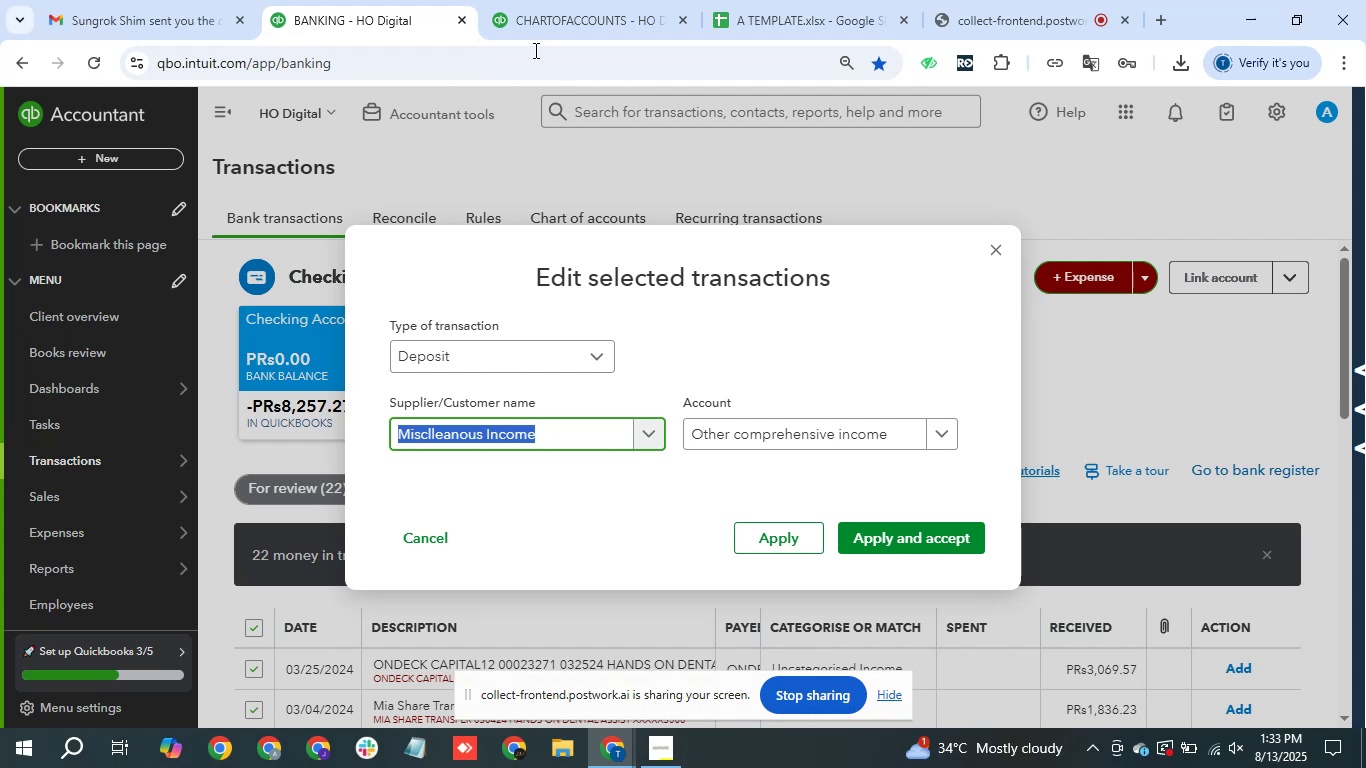 
mouse_move([354, 23])
 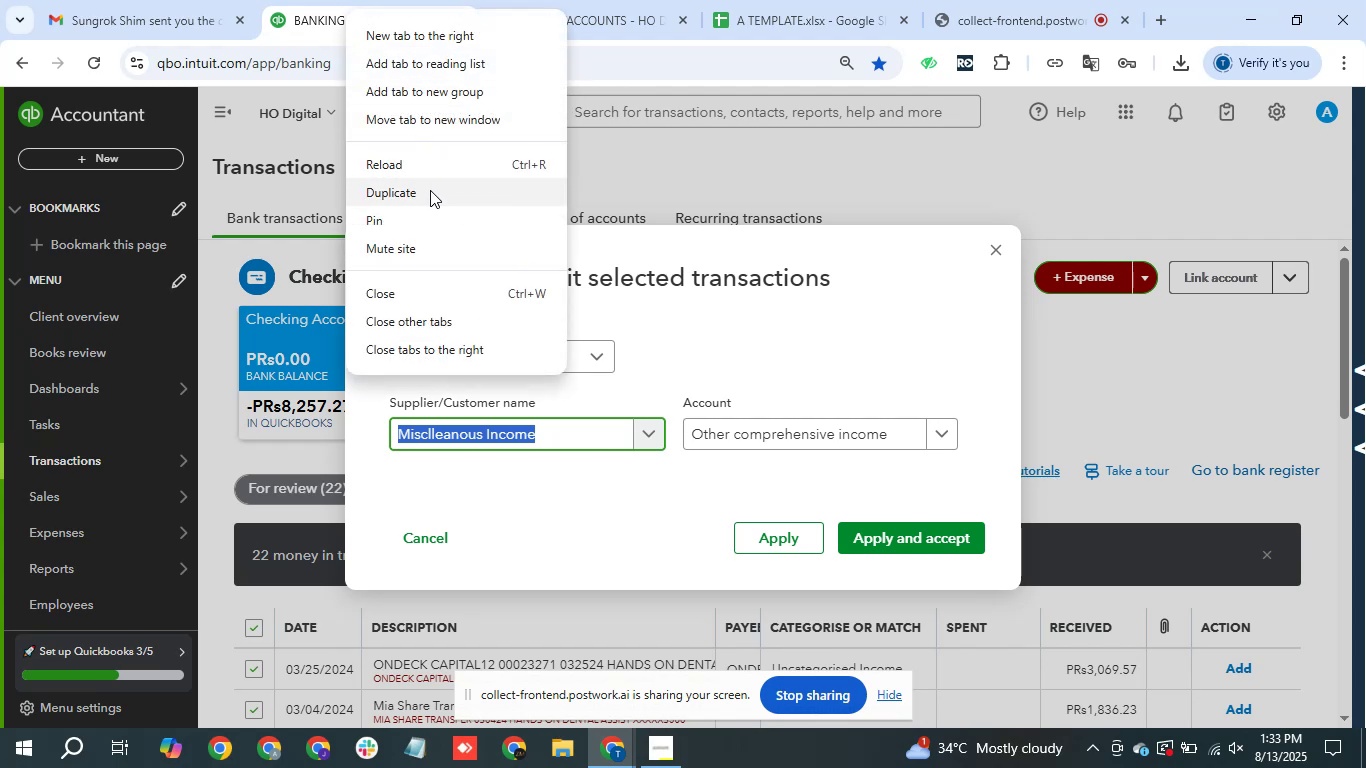 
left_click([430, 190])
 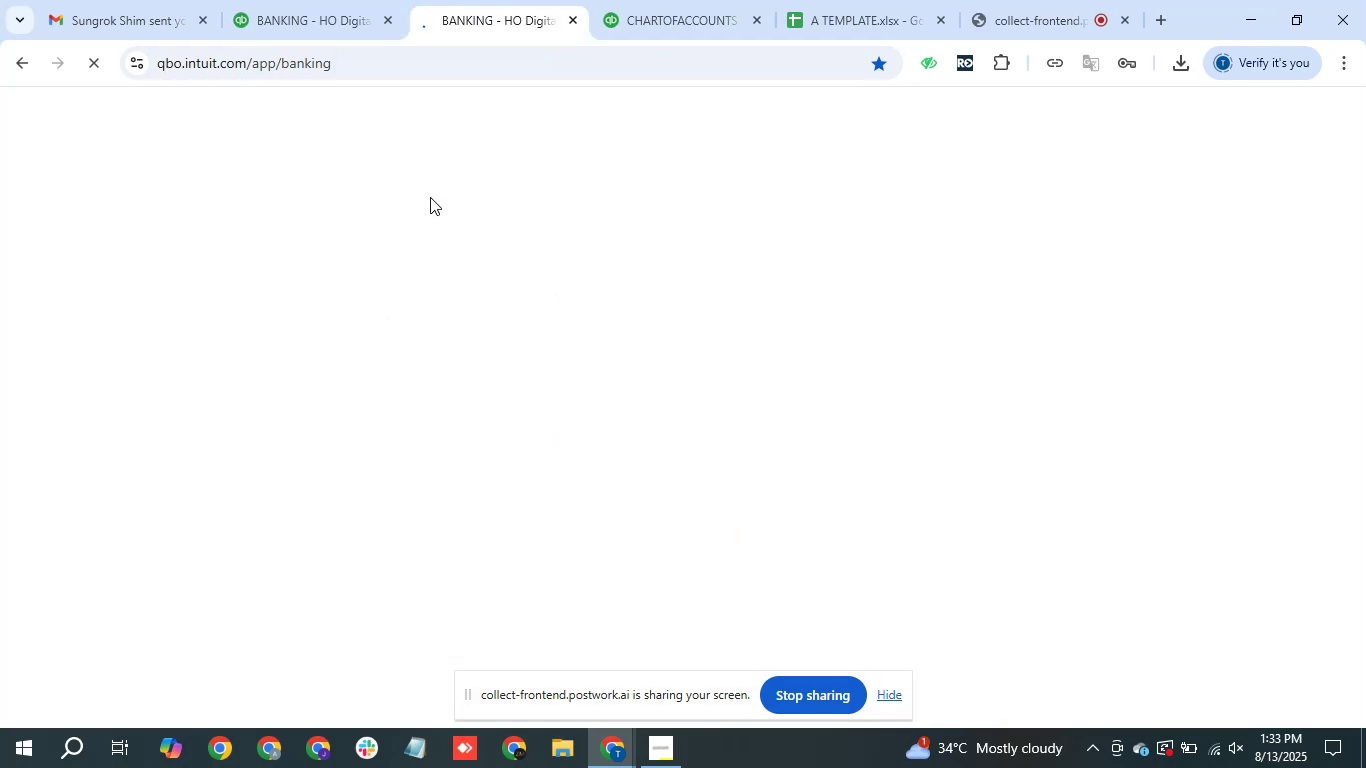 
left_click_drag(start_coordinate=[431, 198], to_coordinate=[436, 0])
 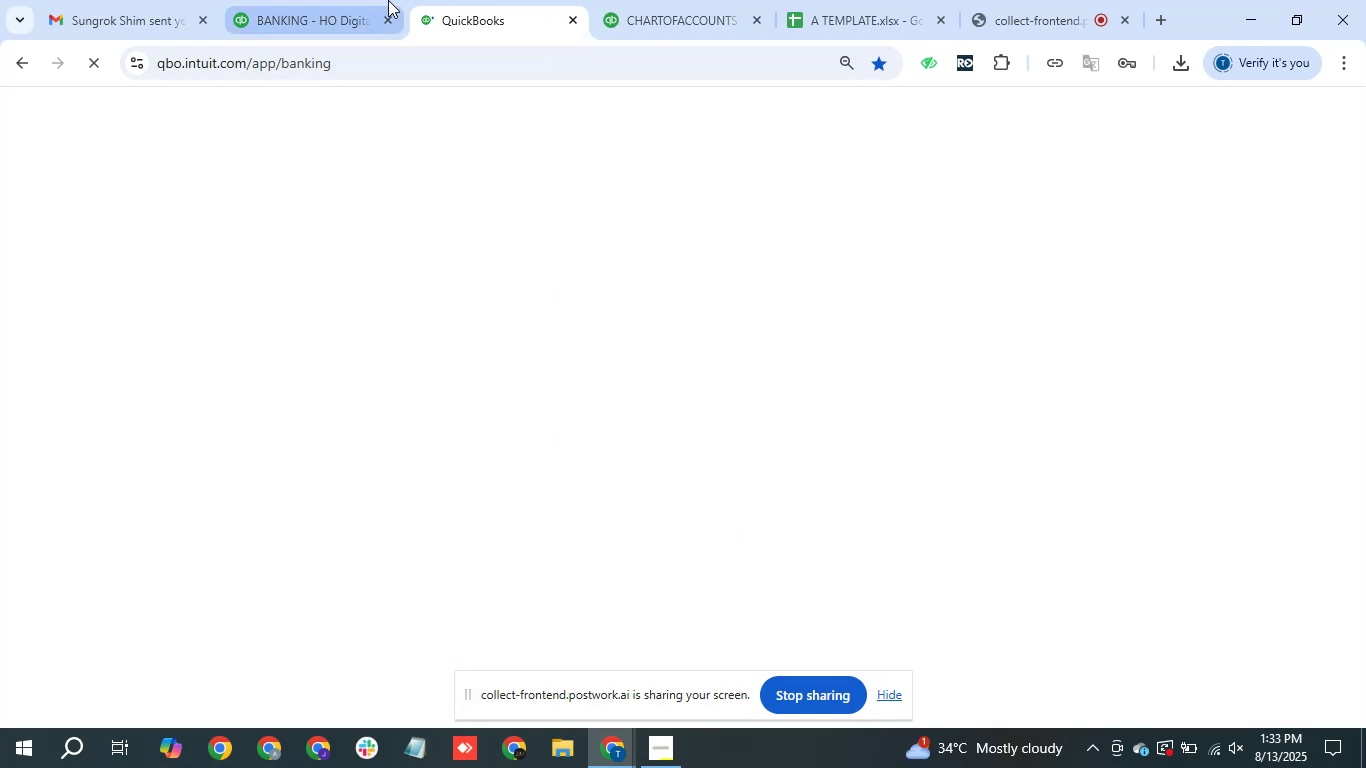 
left_click([388, 0])
 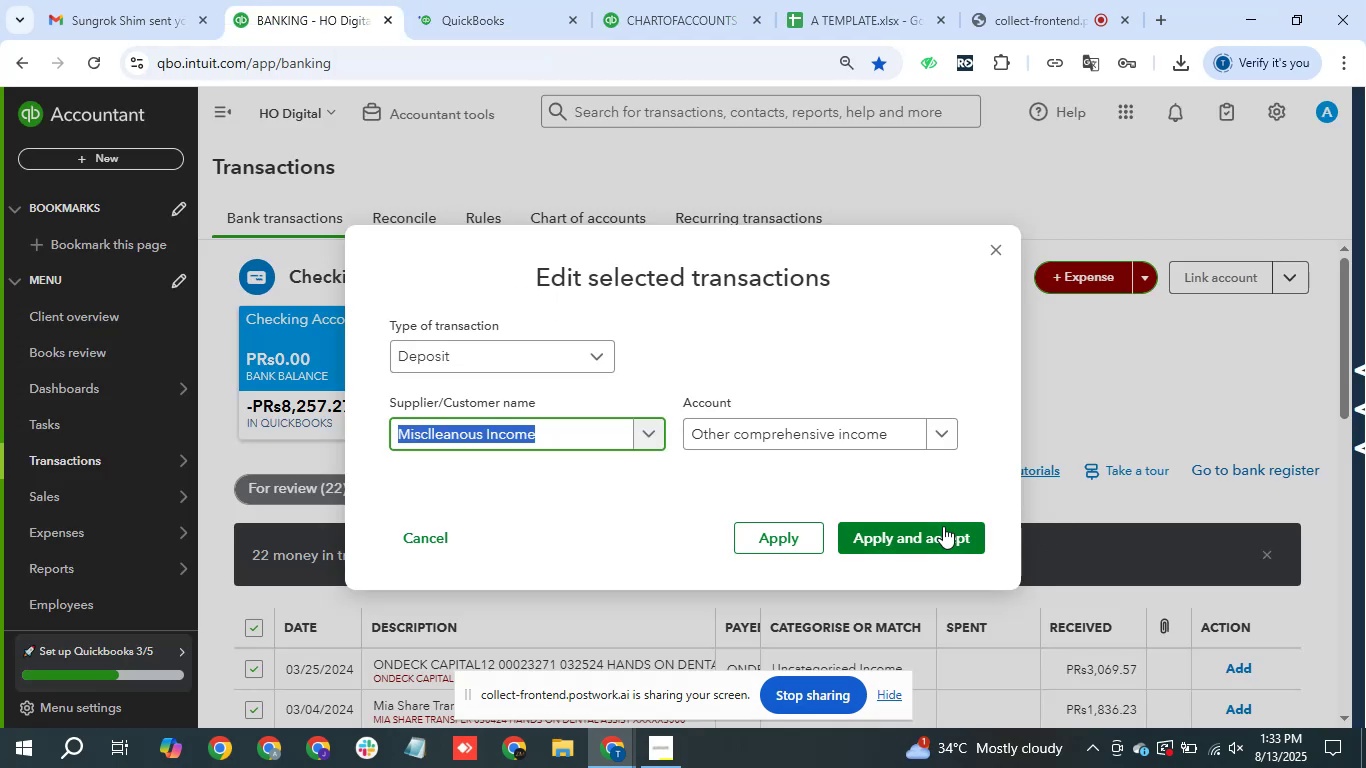 
left_click([943, 526])
 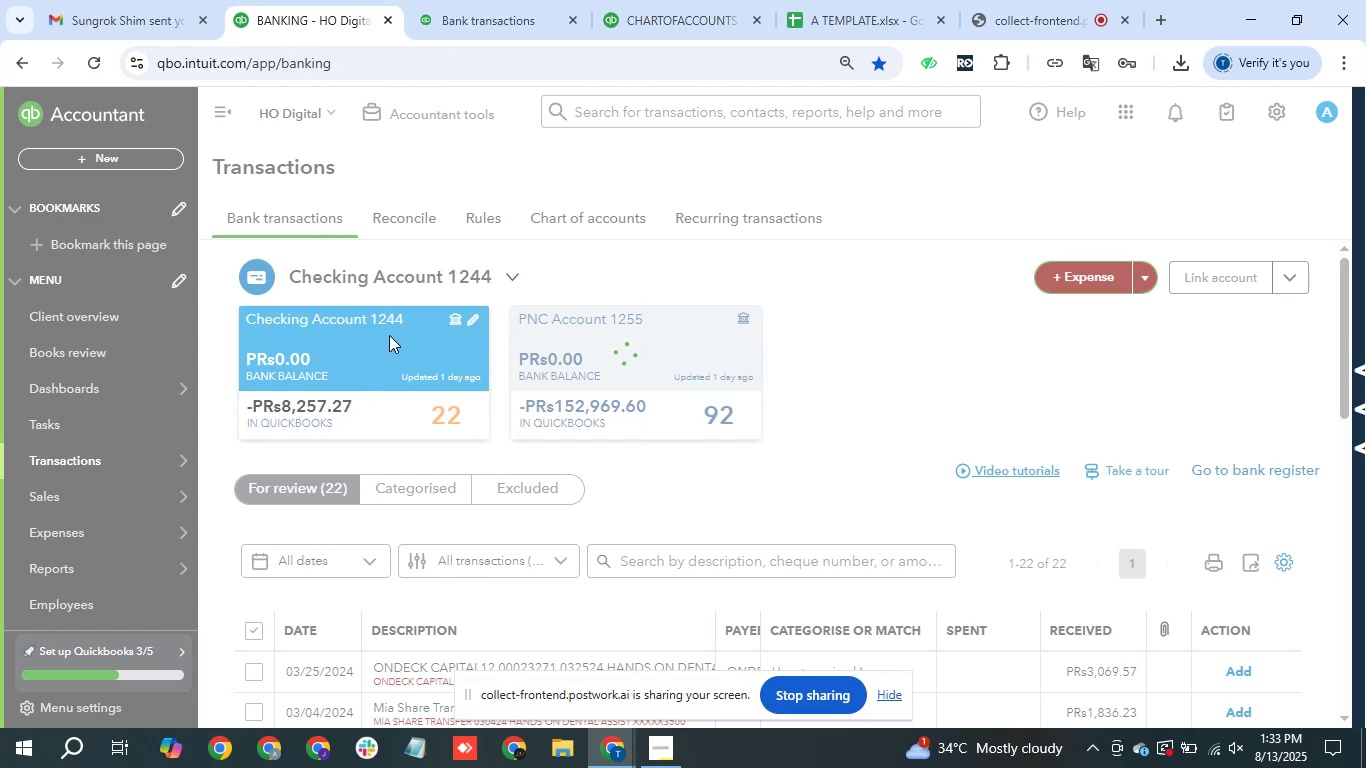 
wait(6.5)
 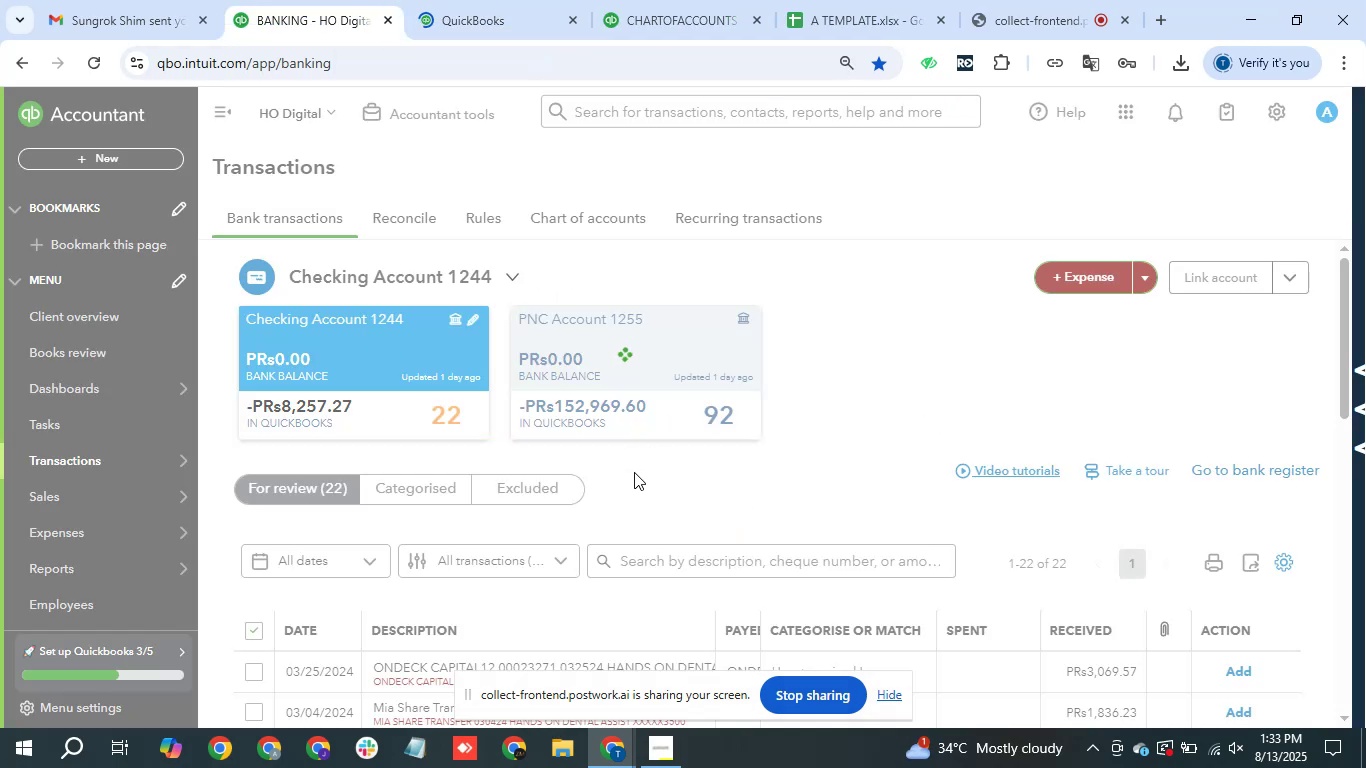 
scroll: coordinate [548, 474], scroll_direction: none, amount: 0.0
 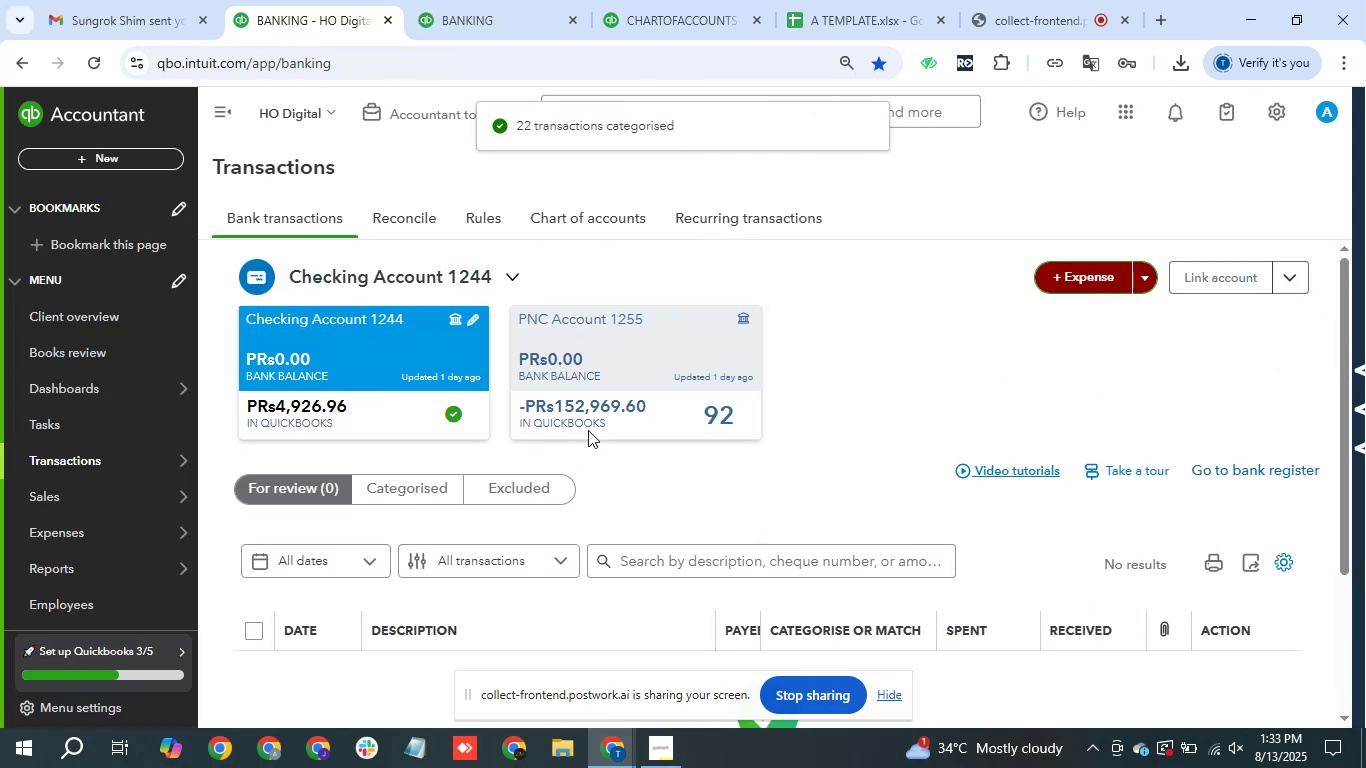 
left_click([643, 374])
 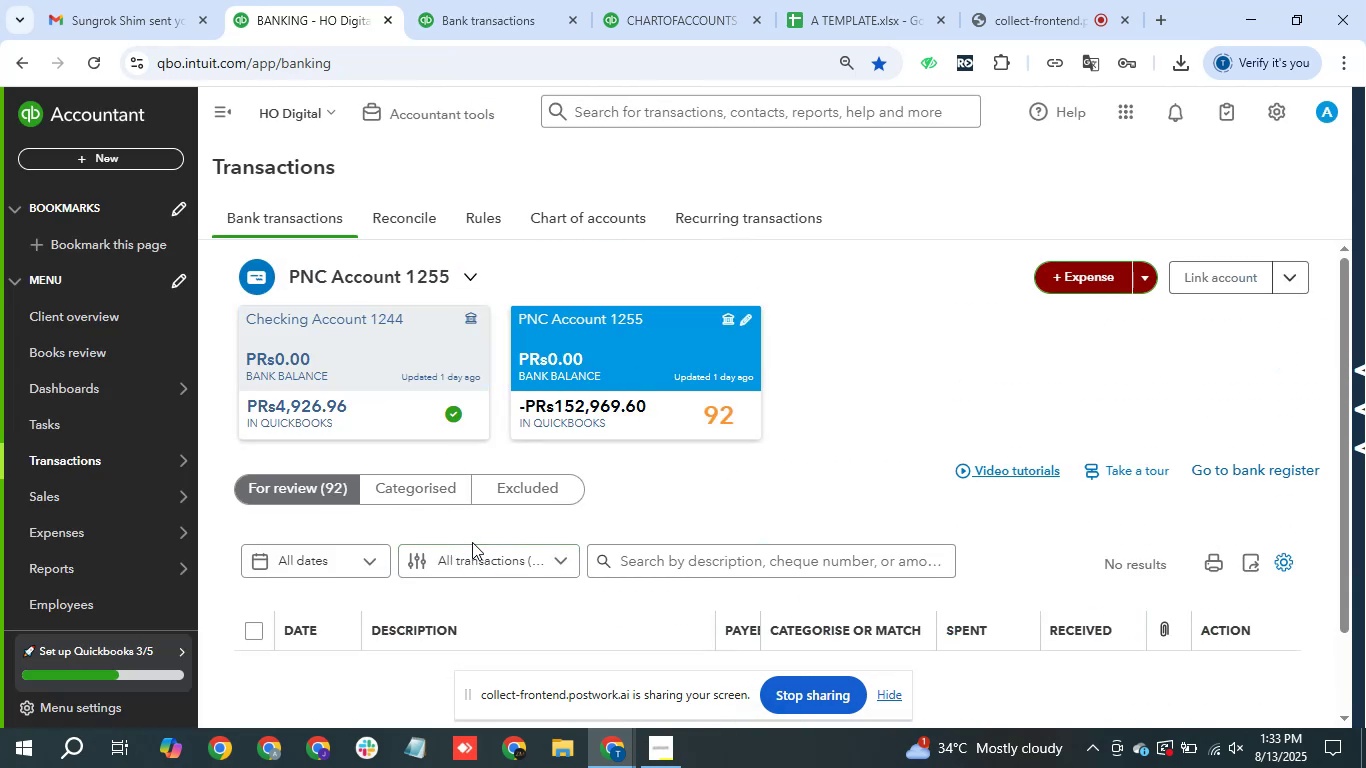 
wait(6.02)
 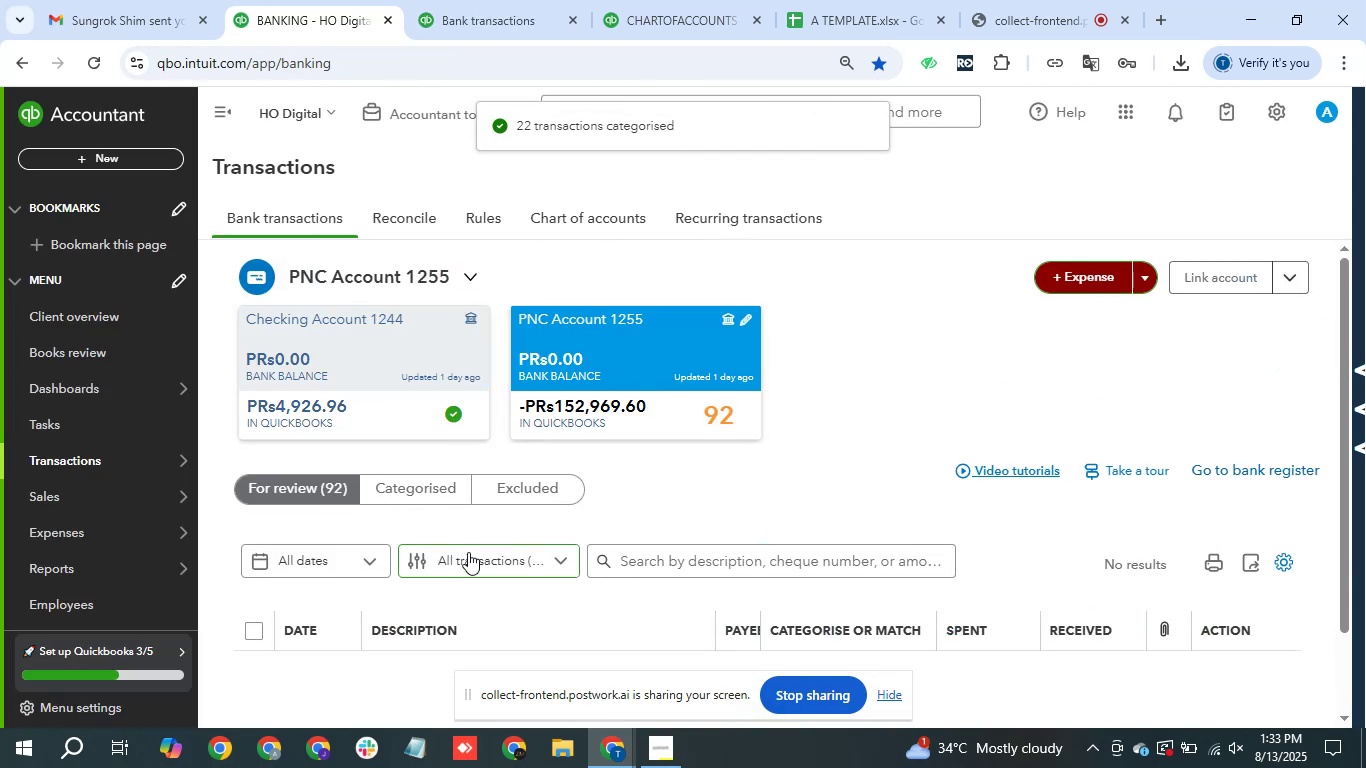 
left_click([481, 2])
 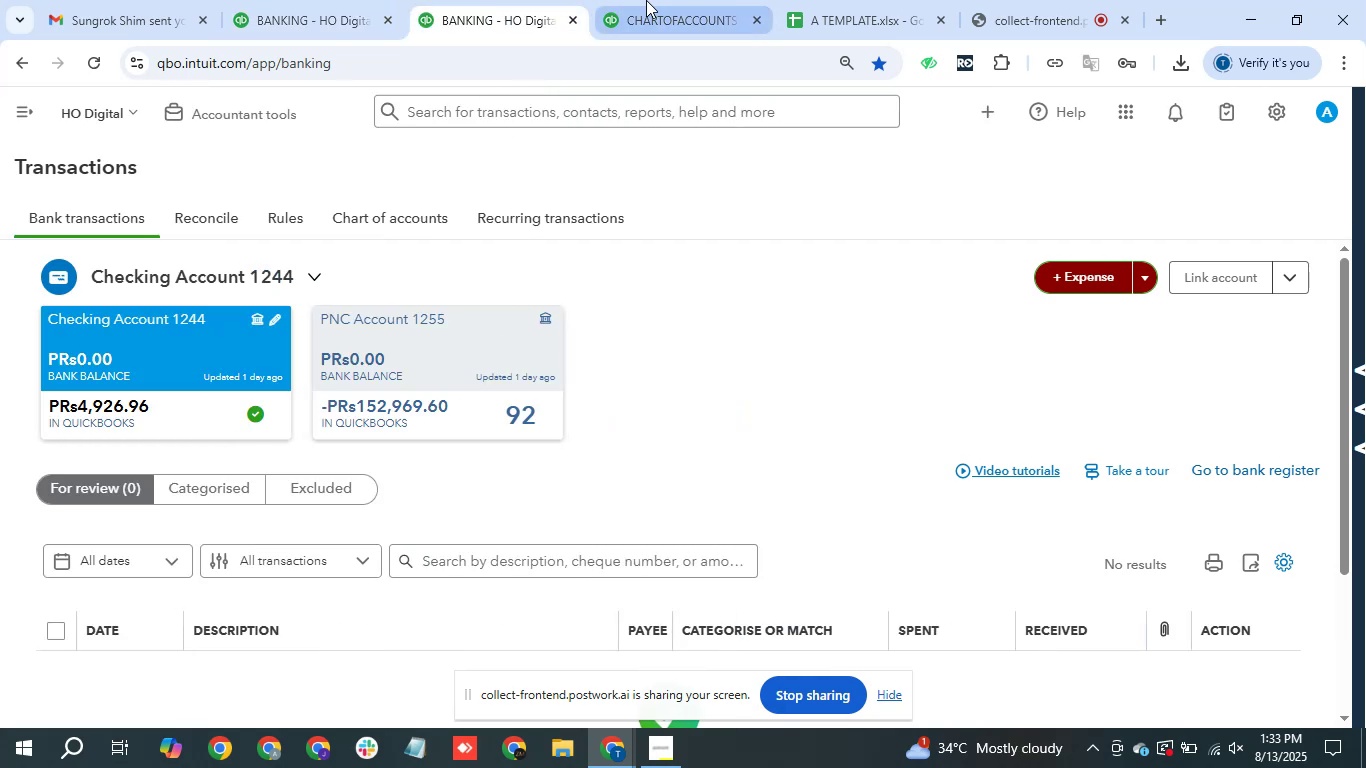 
double_click([484, 0])
 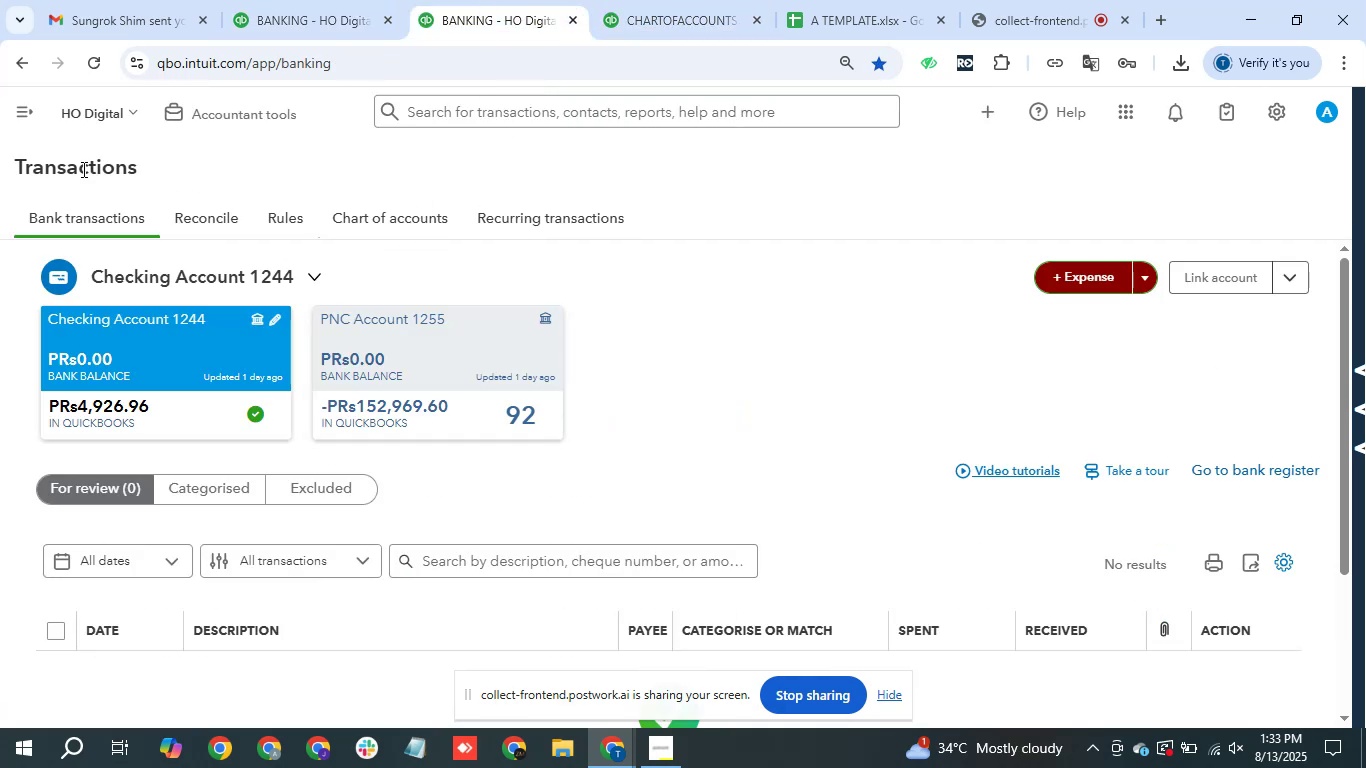 
left_click([26, 113])
 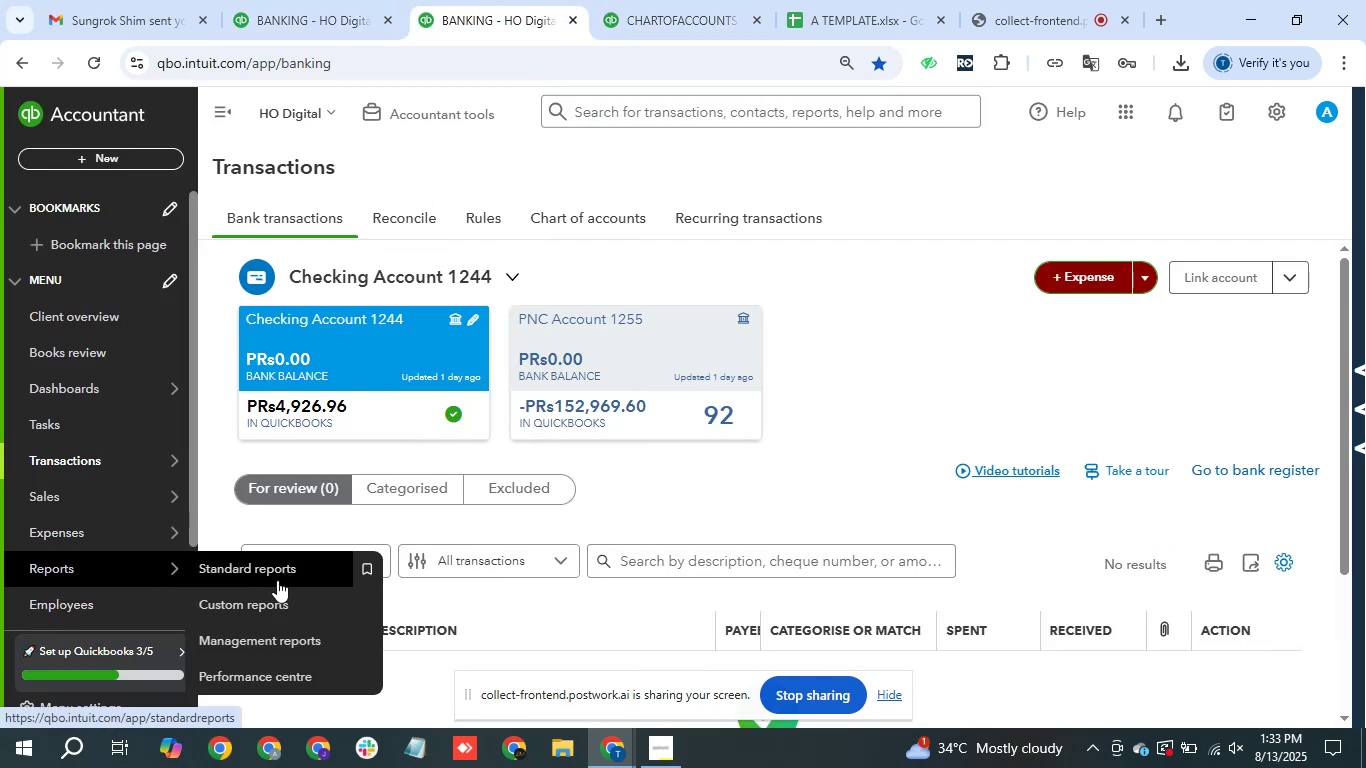 
left_click([285, 572])
 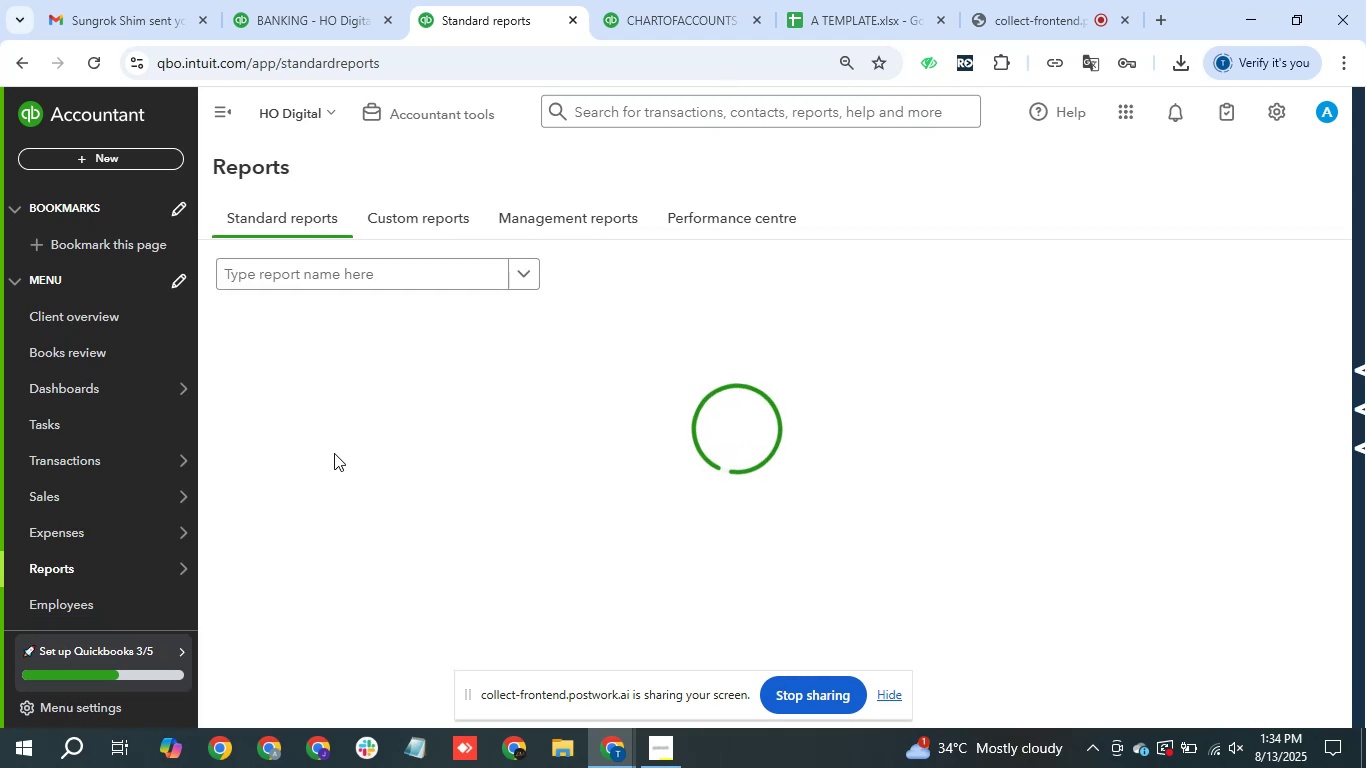 
wait(15.84)
 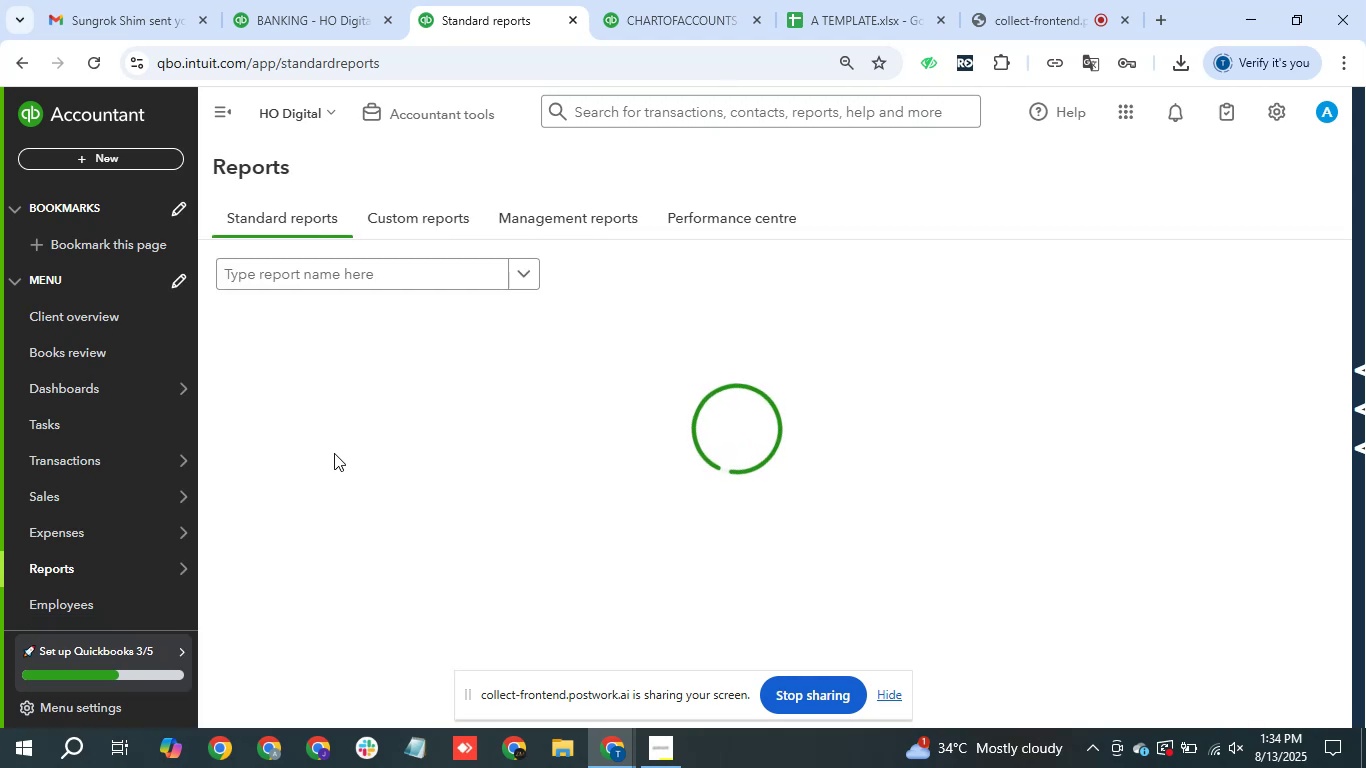 
left_click([314, 447])
 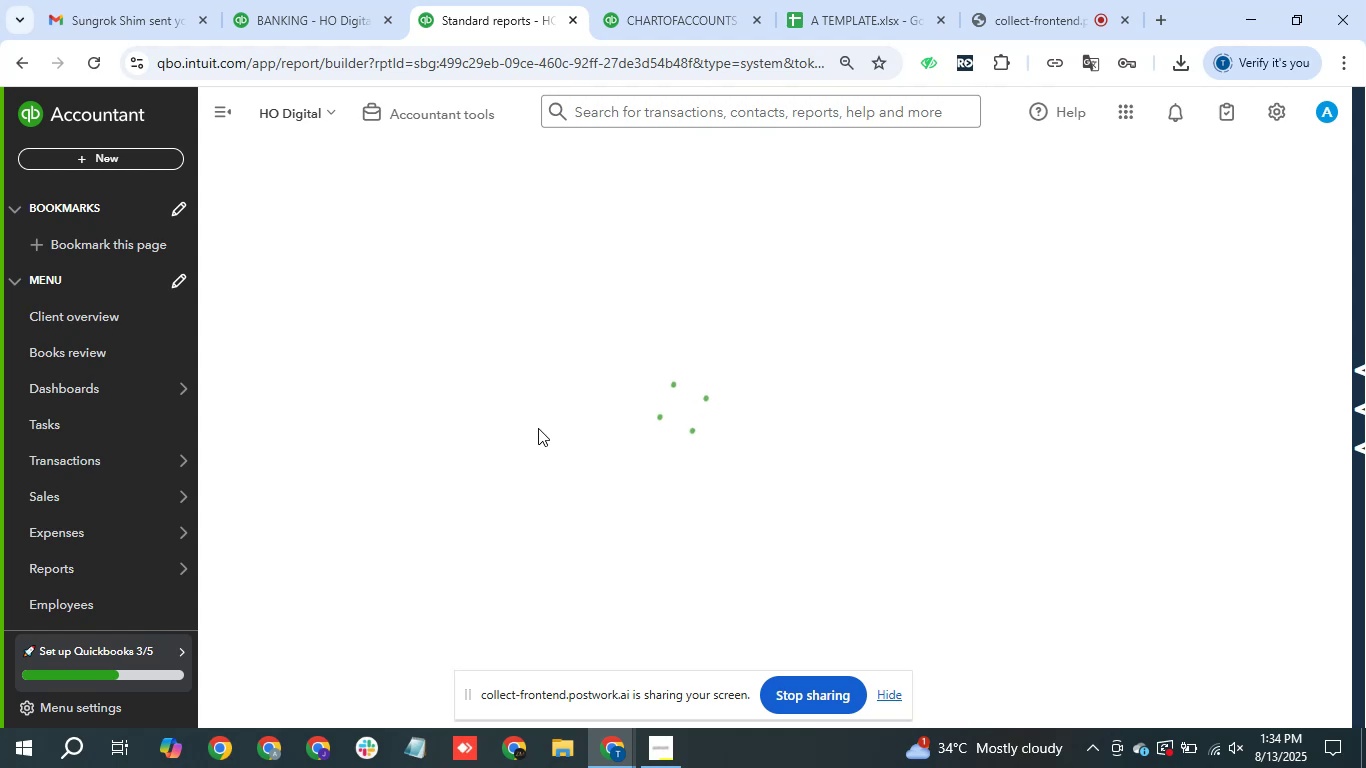 
wait(20.52)
 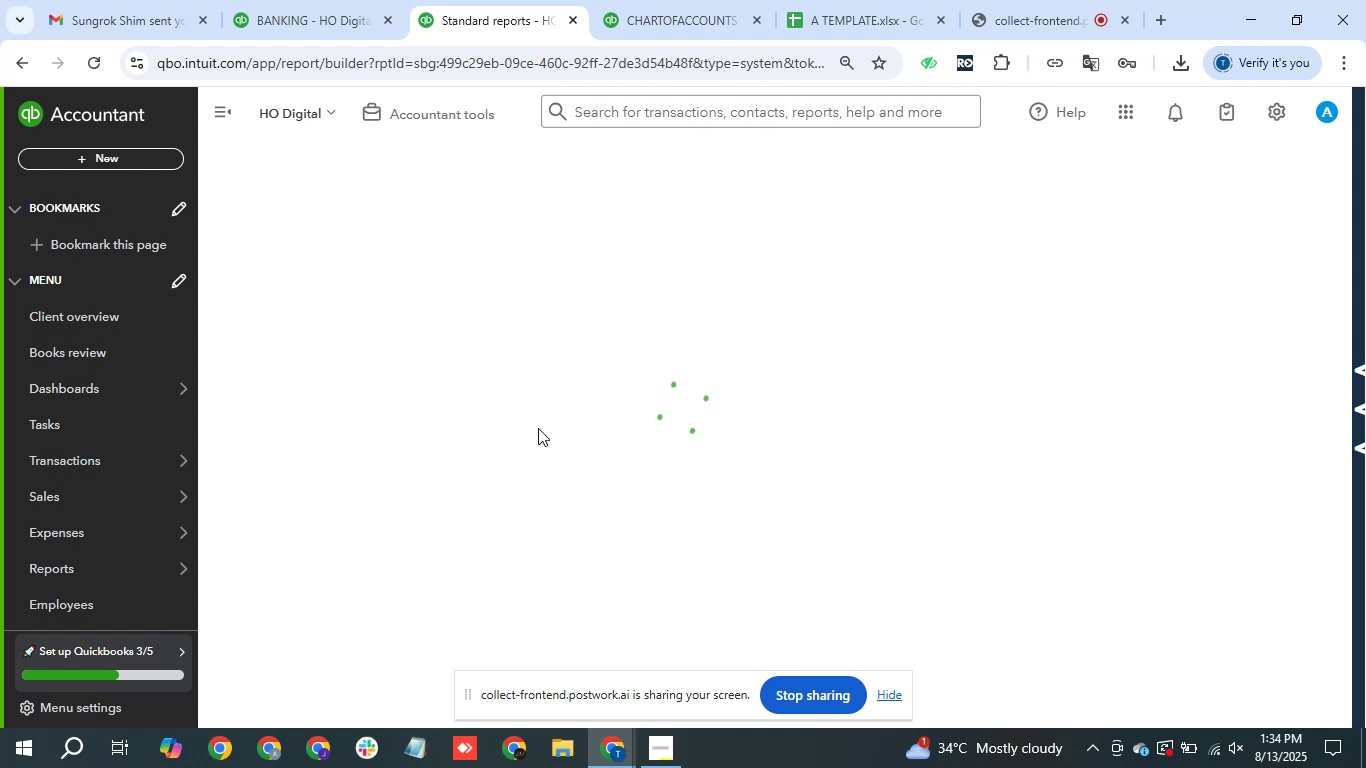 
scroll: coordinate [648, 475], scroll_direction: down, amount: 5.0
 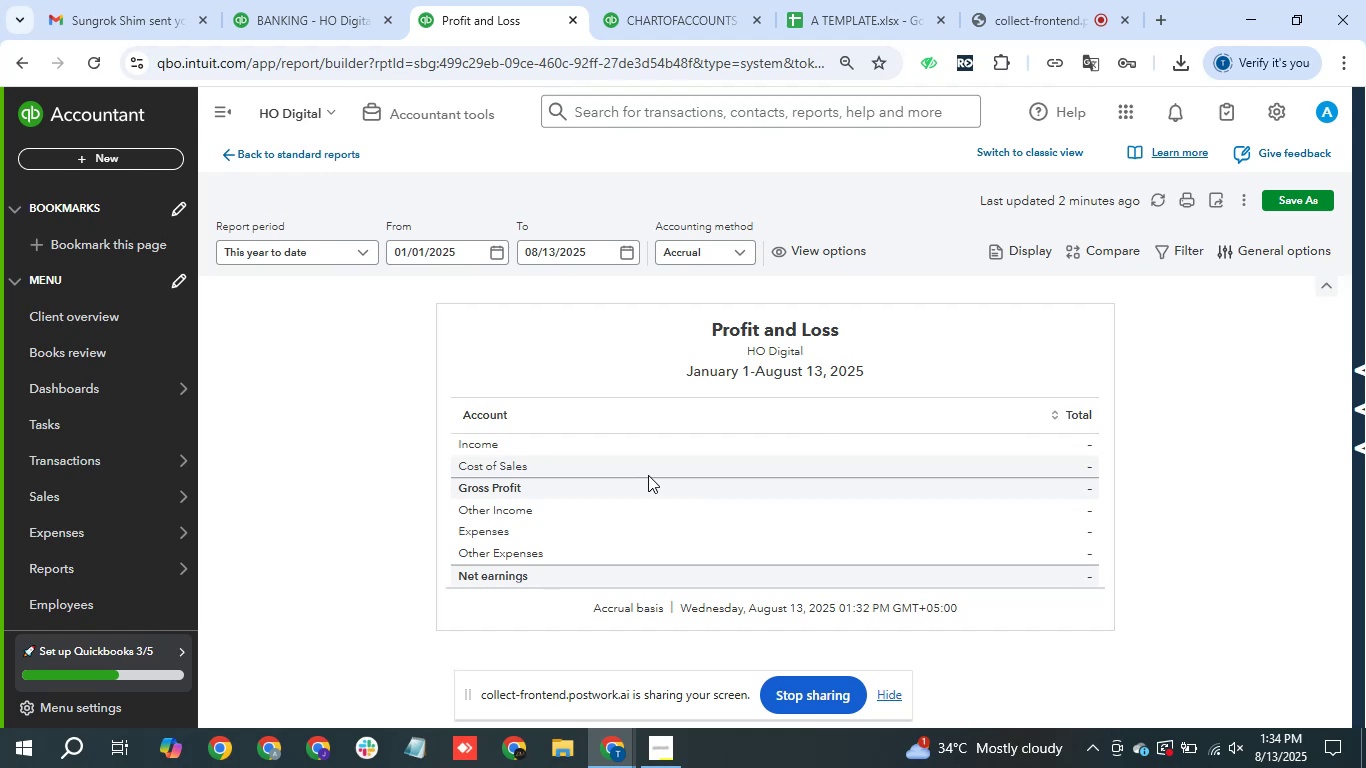 
scroll: coordinate [648, 475], scroll_direction: up, amount: 1.0
 